 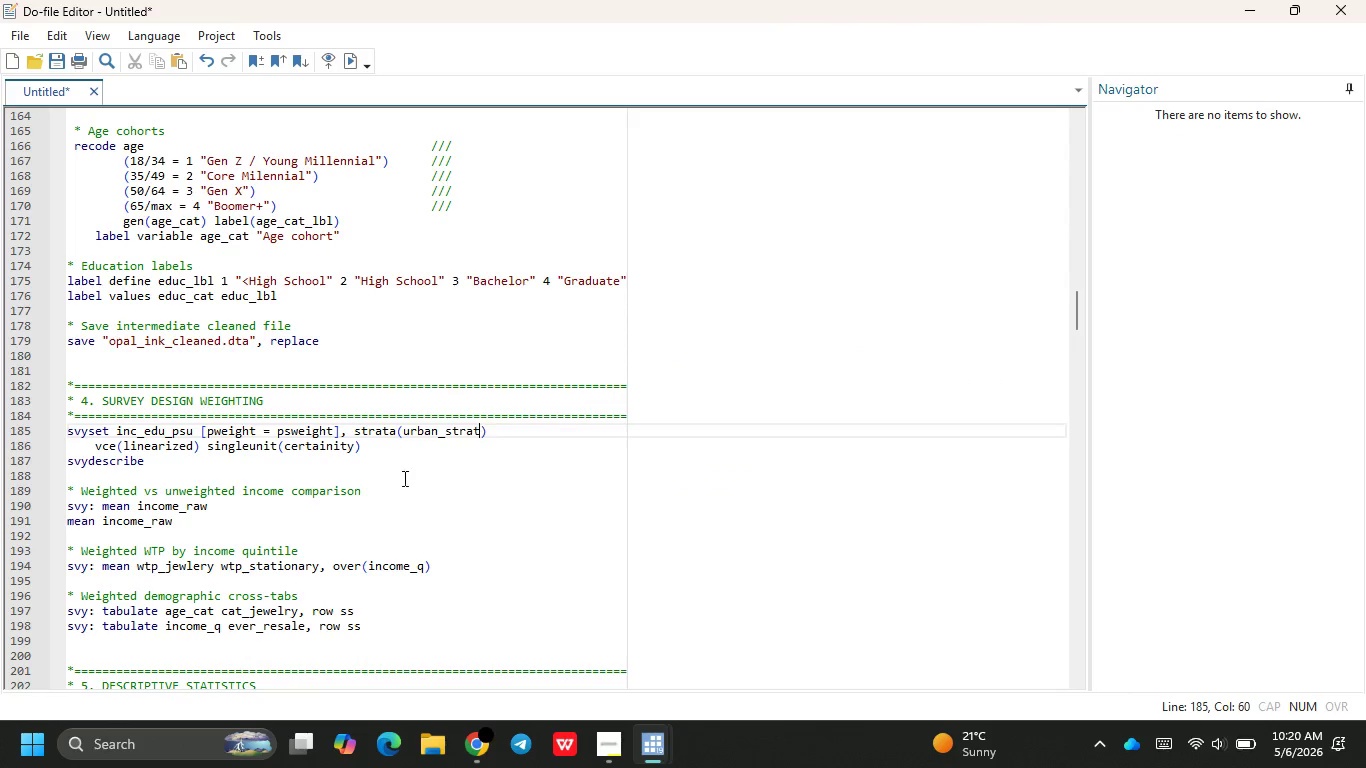 
scroll: coordinate [412, 629], scroll_direction: down, amount: 14.0
 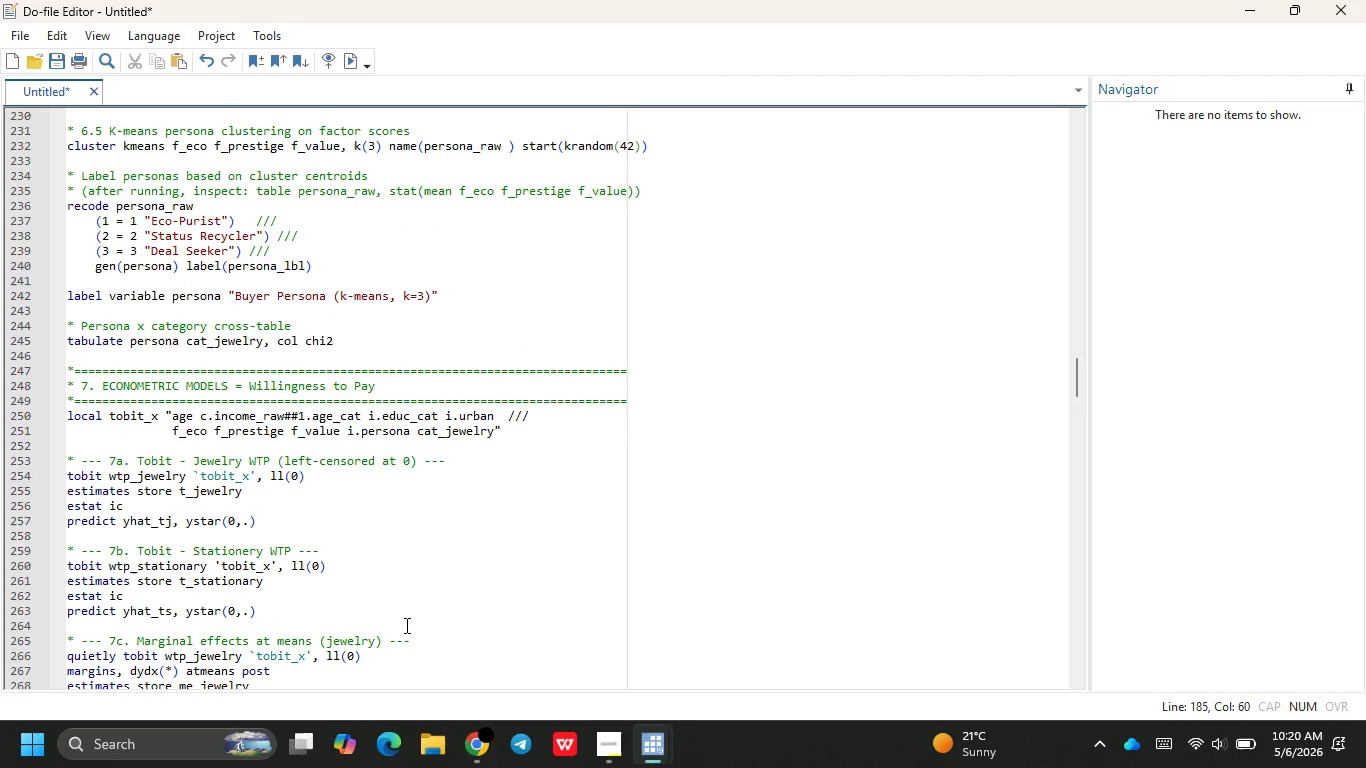 
scroll: coordinate [395, 569], scroll_direction: down, amount: 9.0
 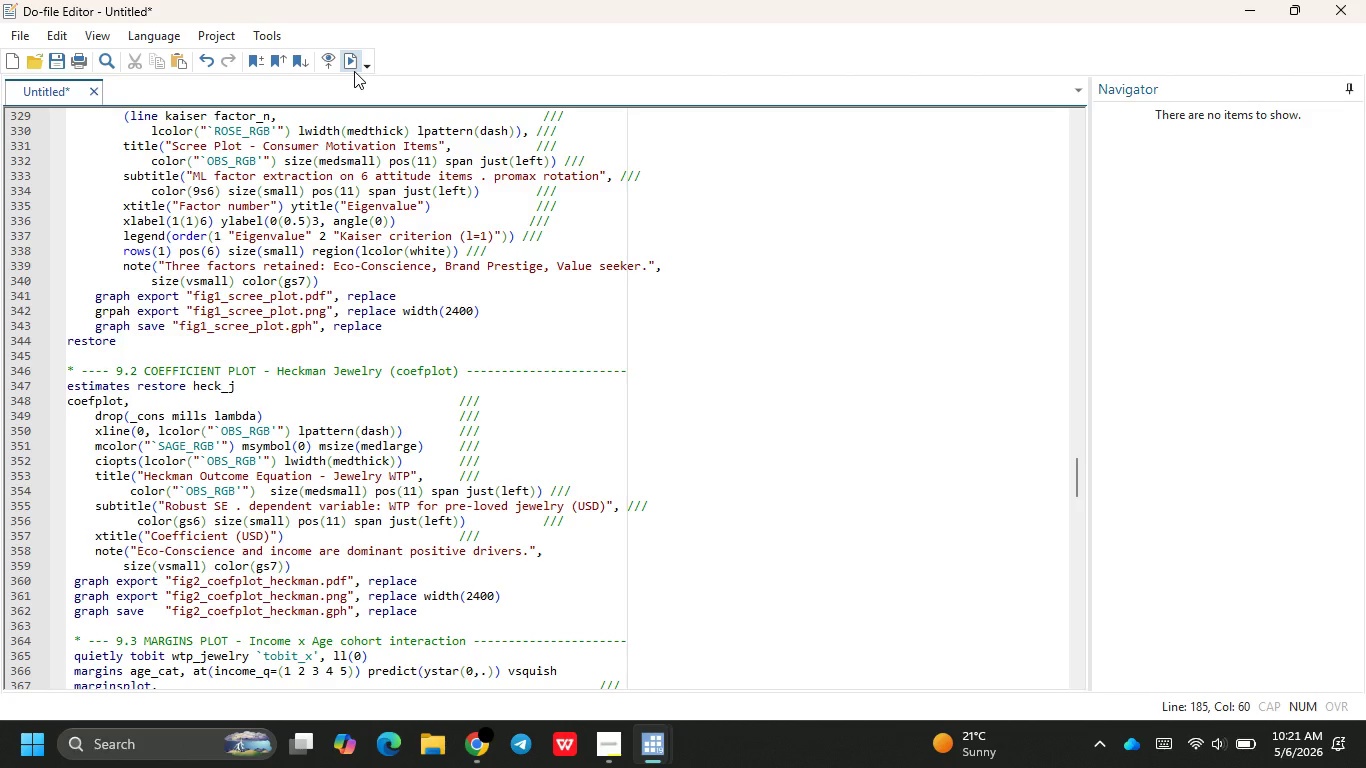 
wait(55.2)
 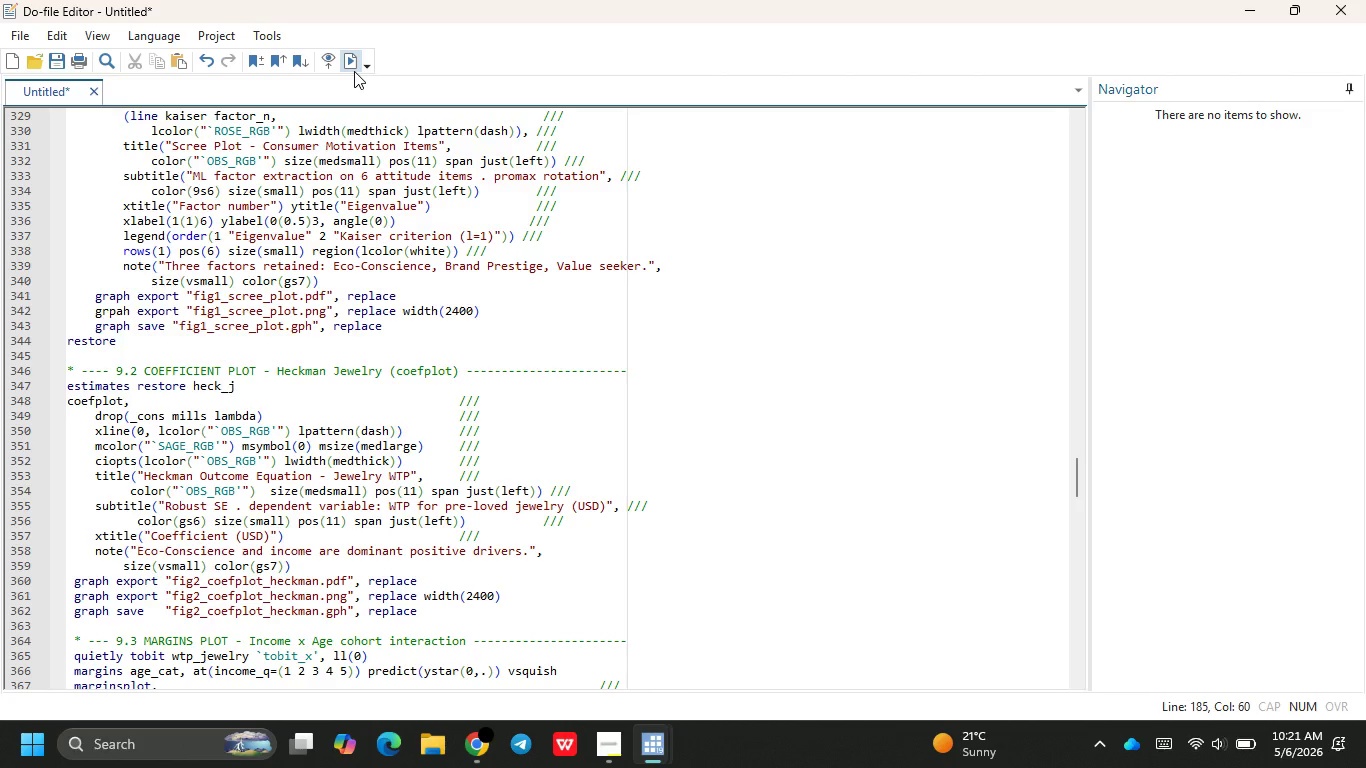 
left_click([351, 65])
 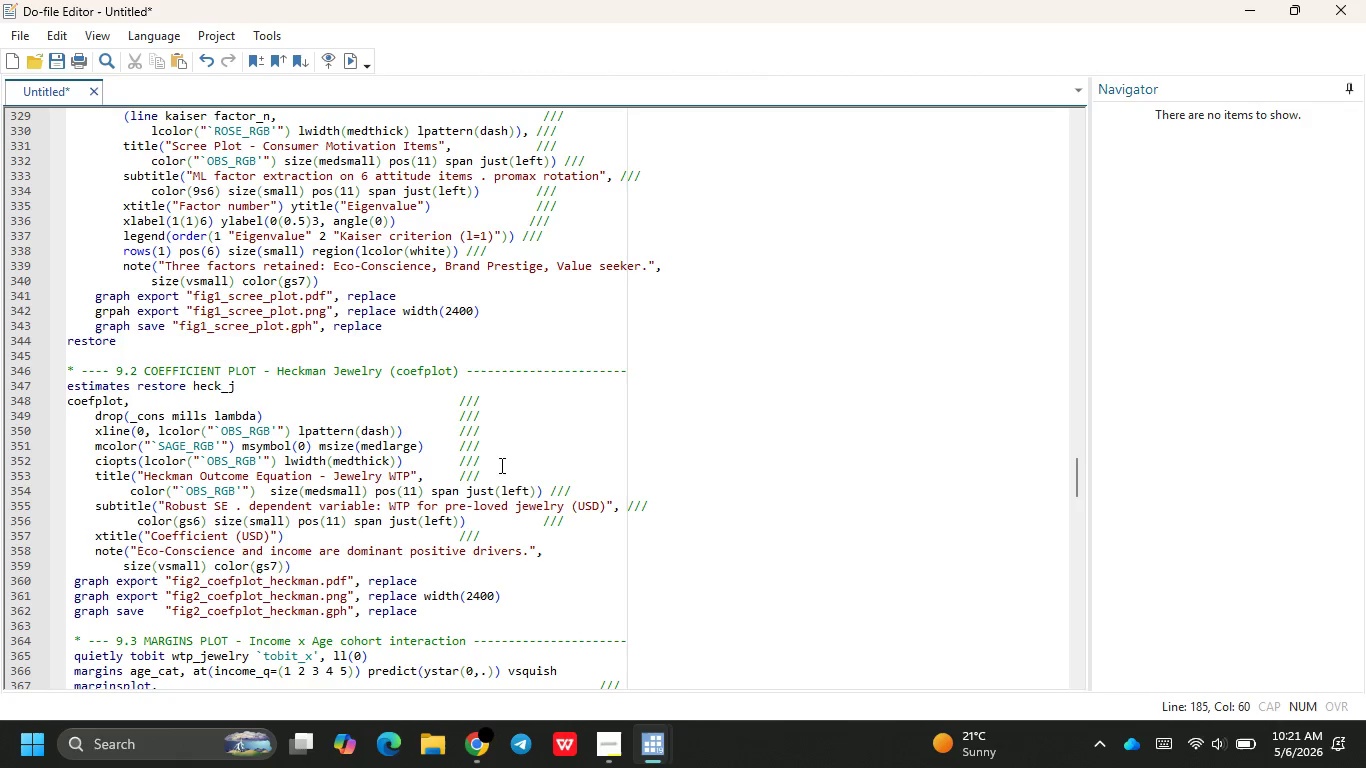 
scroll: coordinate [532, 482], scroll_direction: up, amount: 1.0
 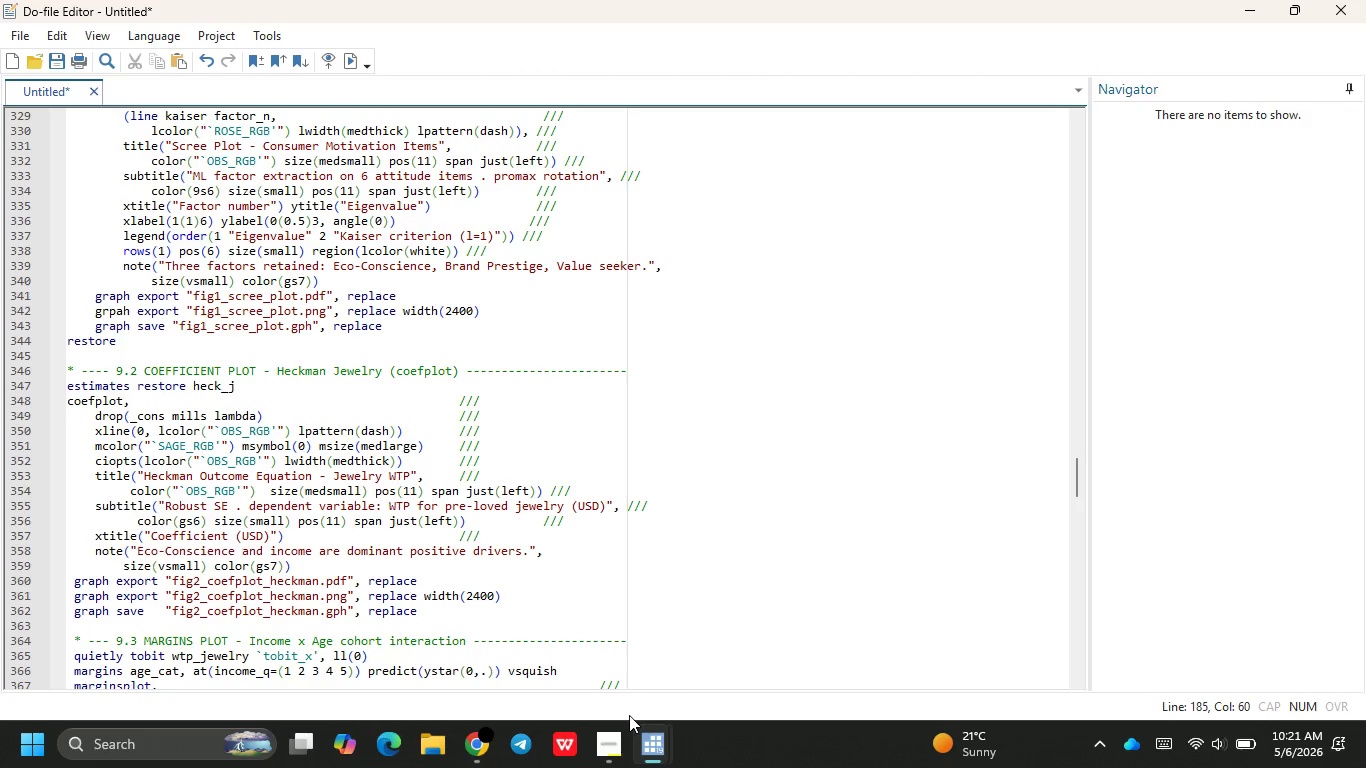 
mouse_move([606, 710])
 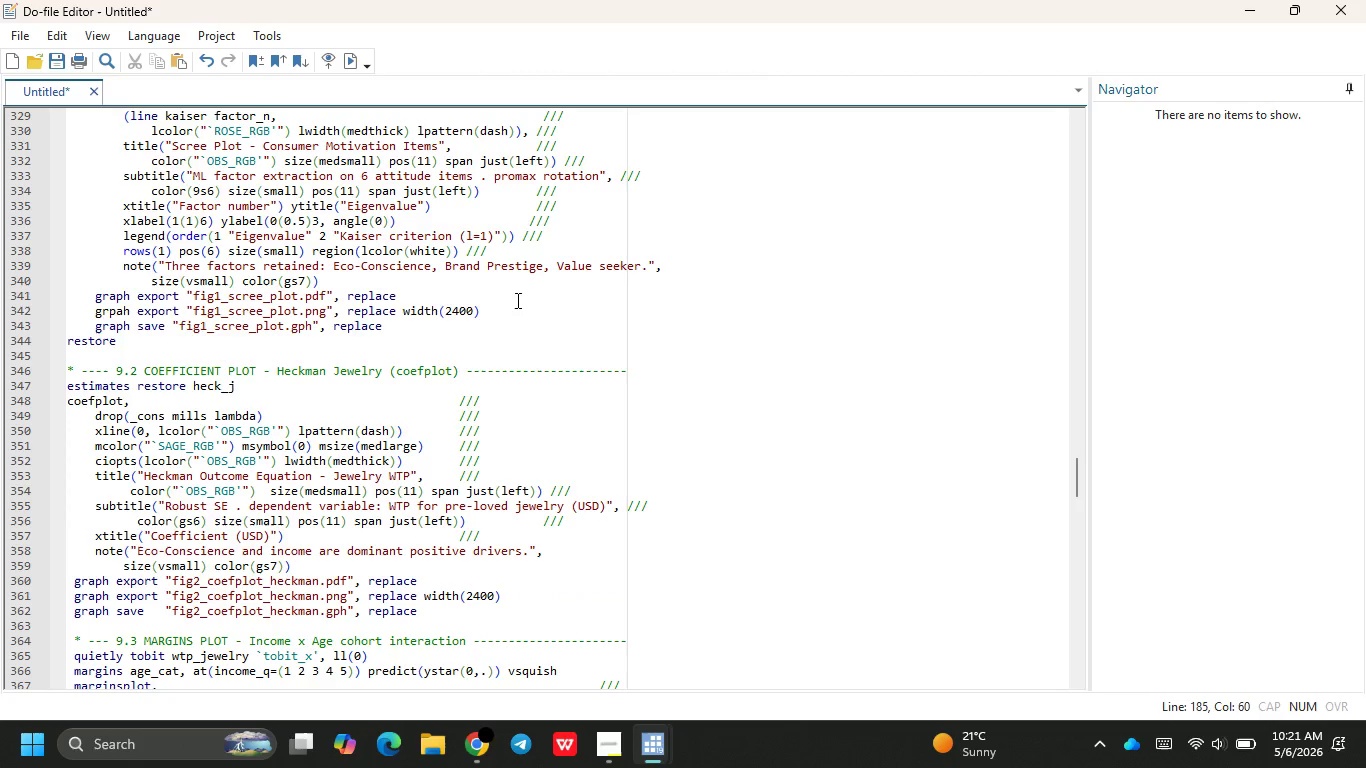 
scroll: coordinate [606, 440], scroll_direction: up, amount: 2.0
 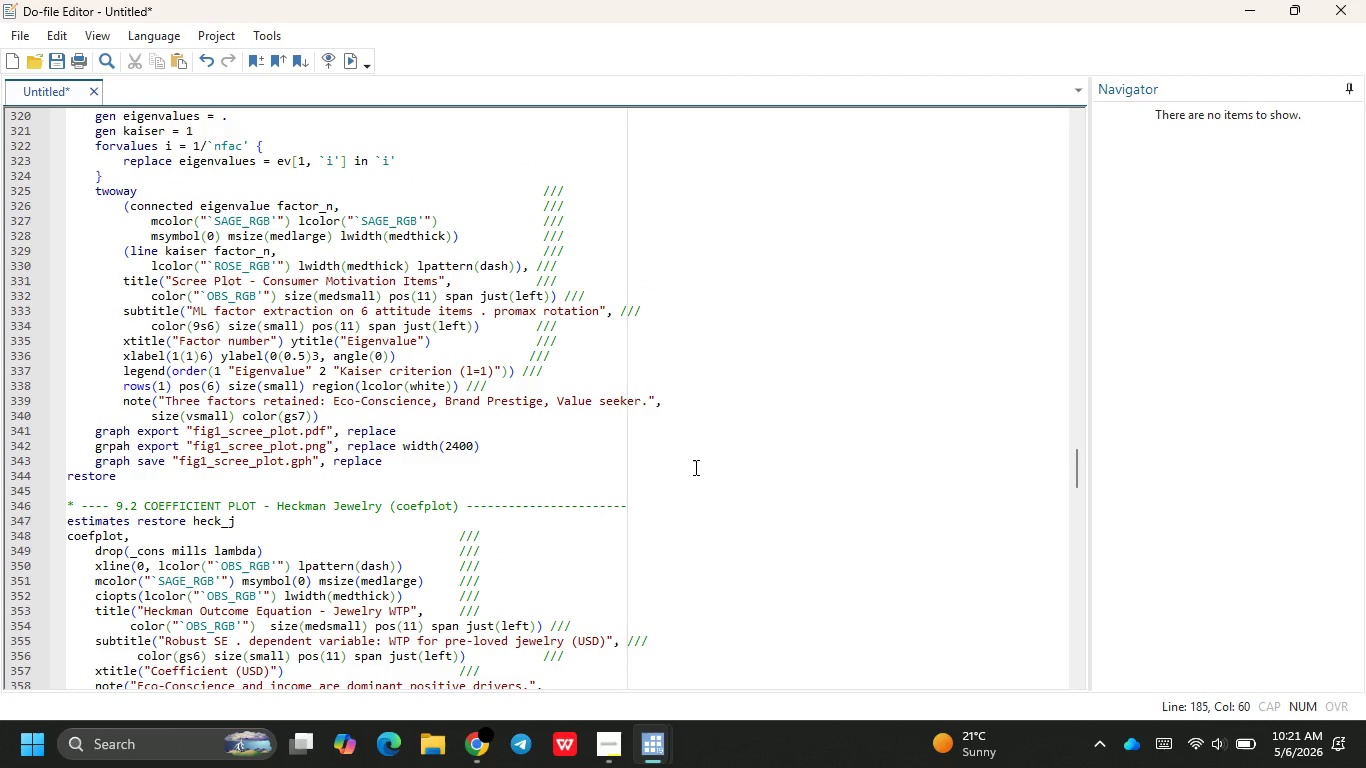 
wait(15.39)
 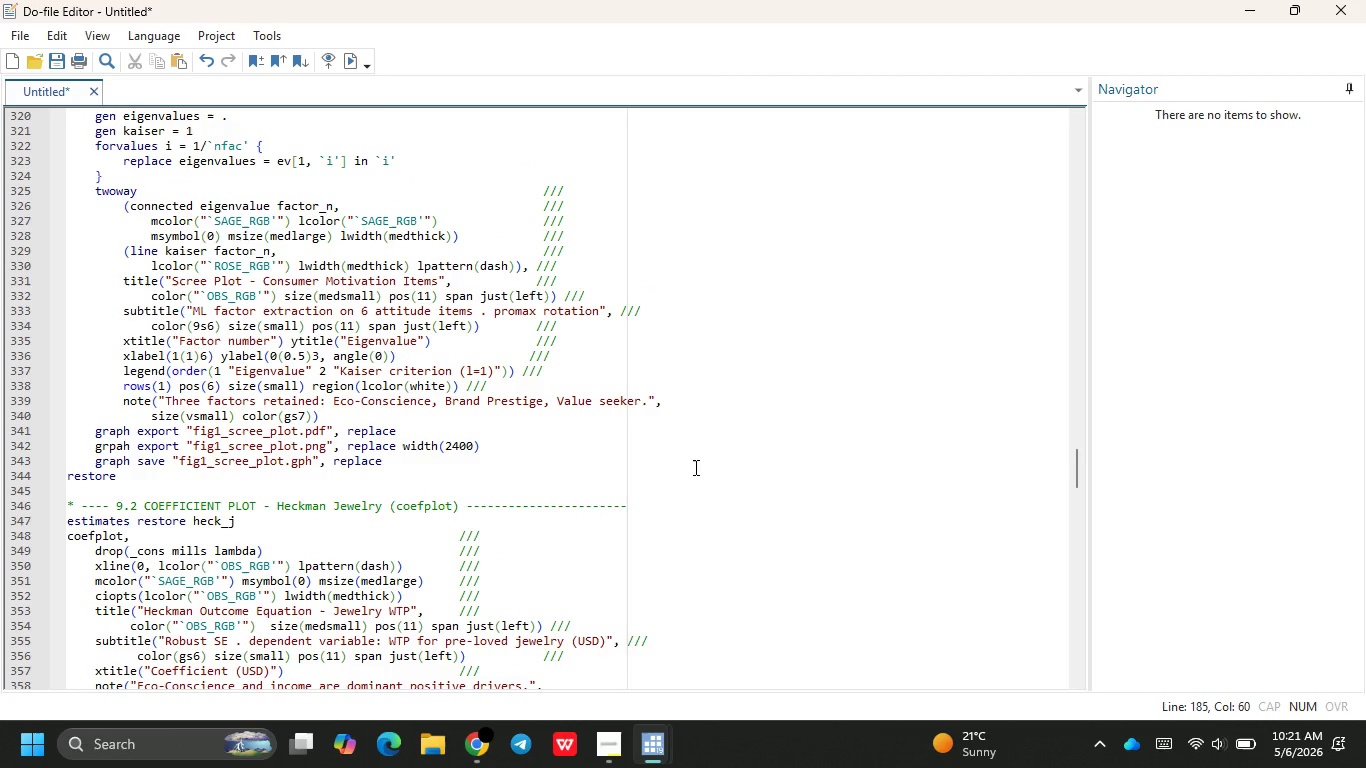 
scroll: coordinate [414, 493], scroll_direction: up, amount: 4.0
 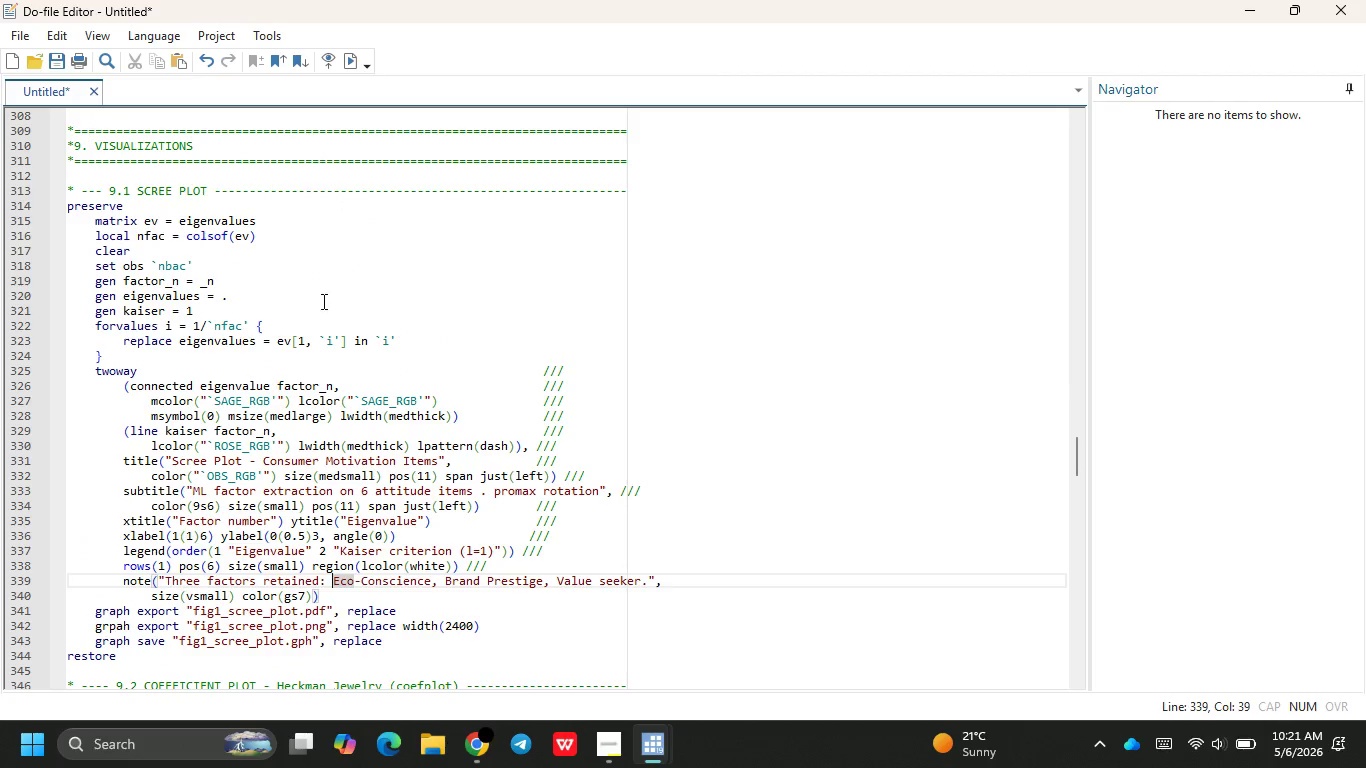 
scroll: coordinate [323, 308], scroll_direction: down, amount: 6.0
 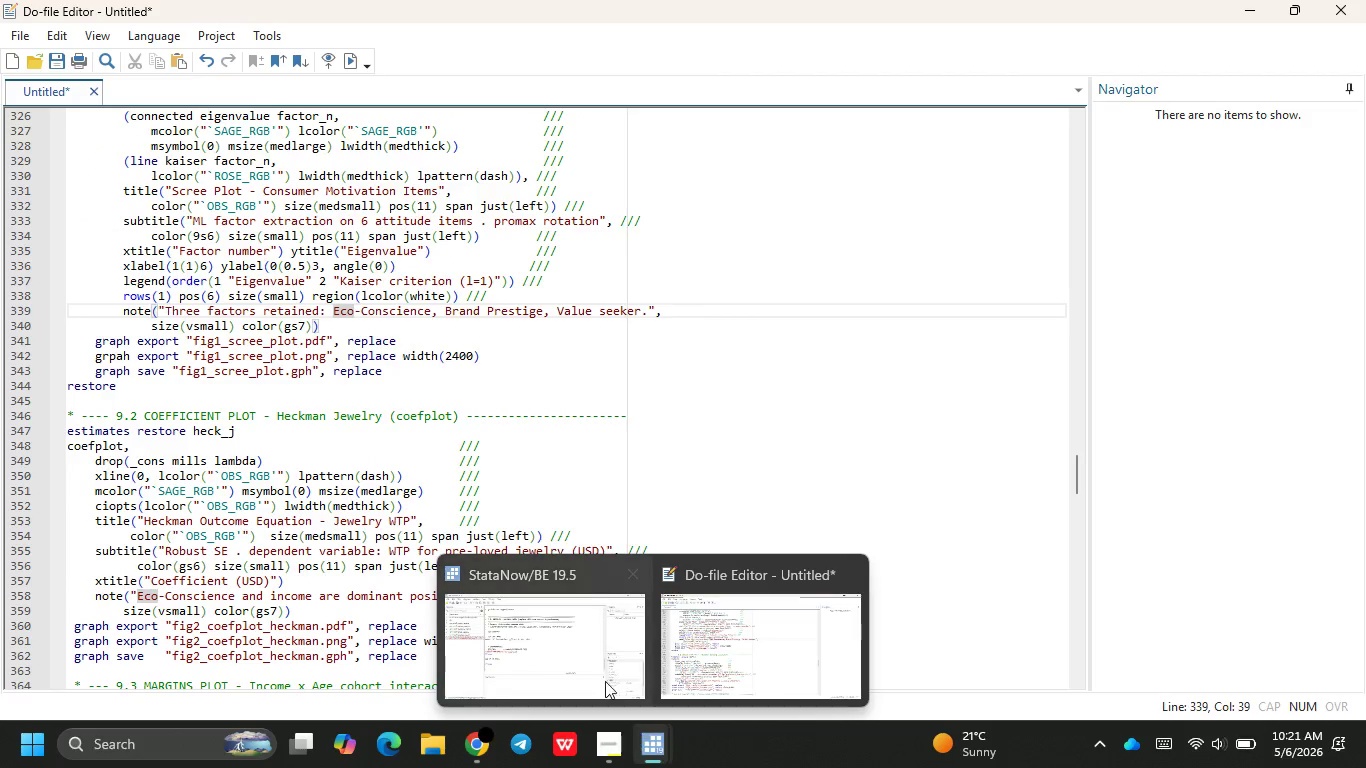 
left_click([534, 628])
 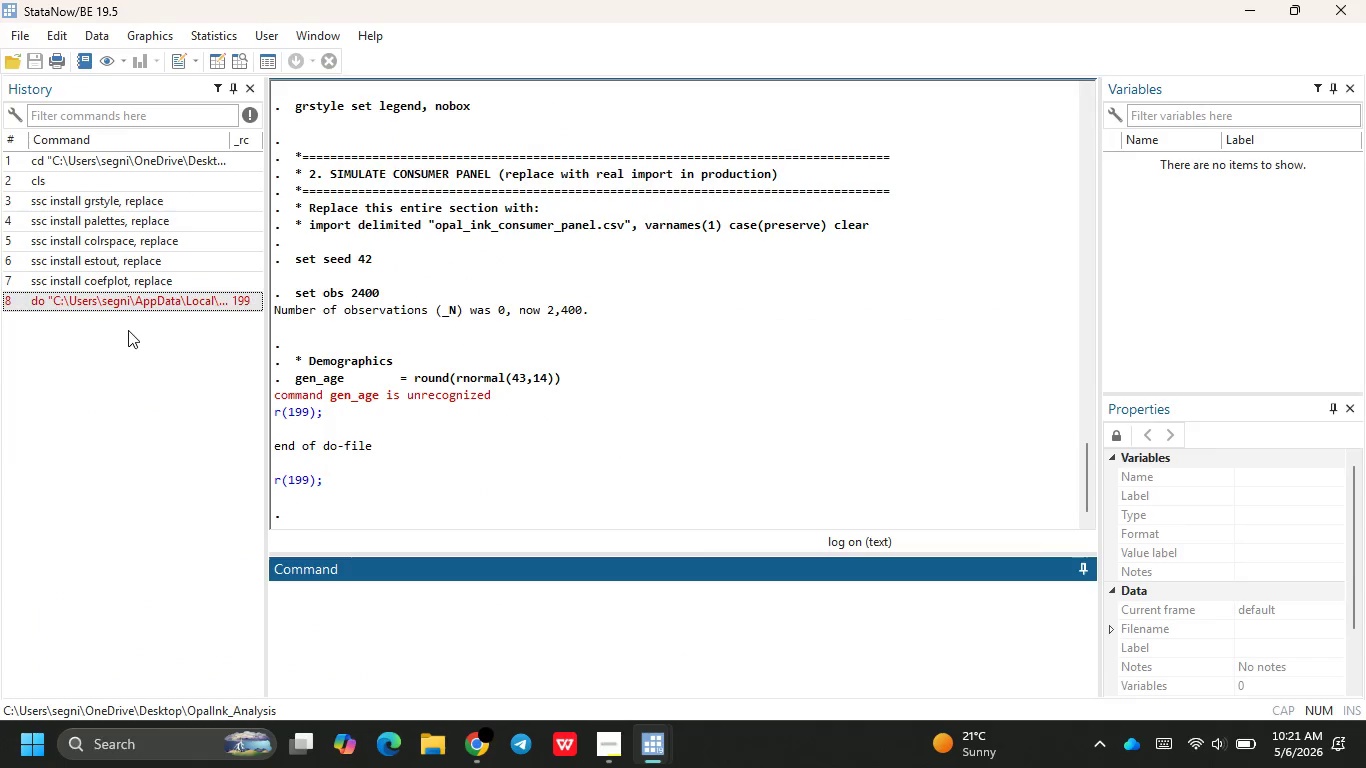 
mouse_move([134, 332])
 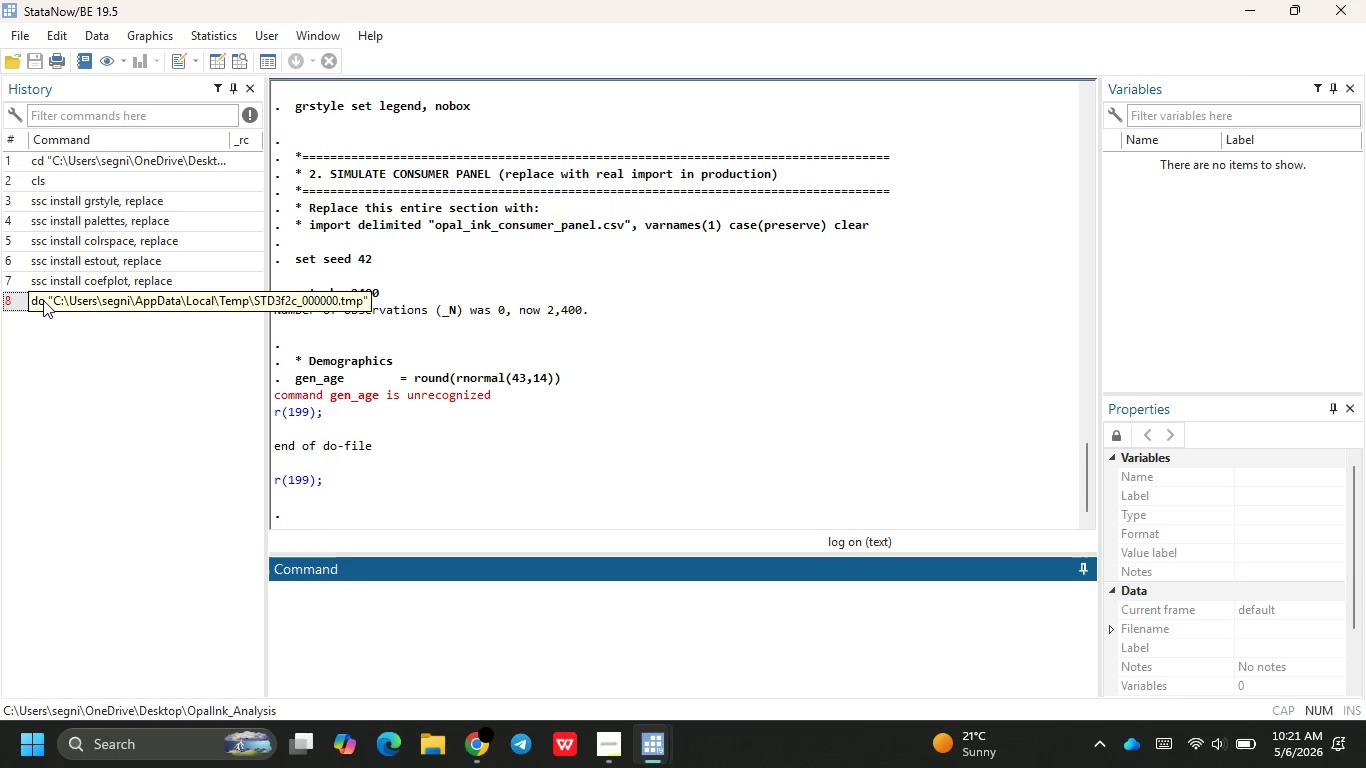 
wait(5.11)
 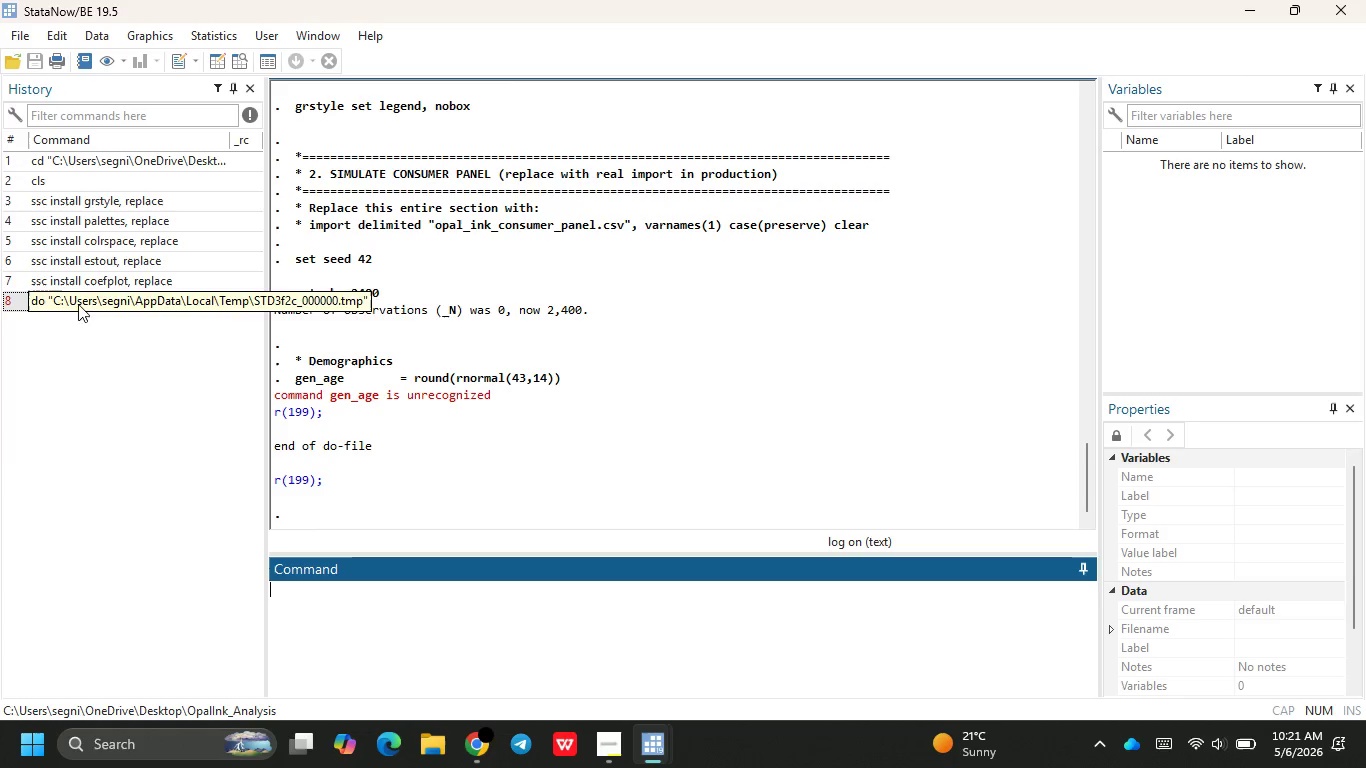 
left_click([98, 304])
 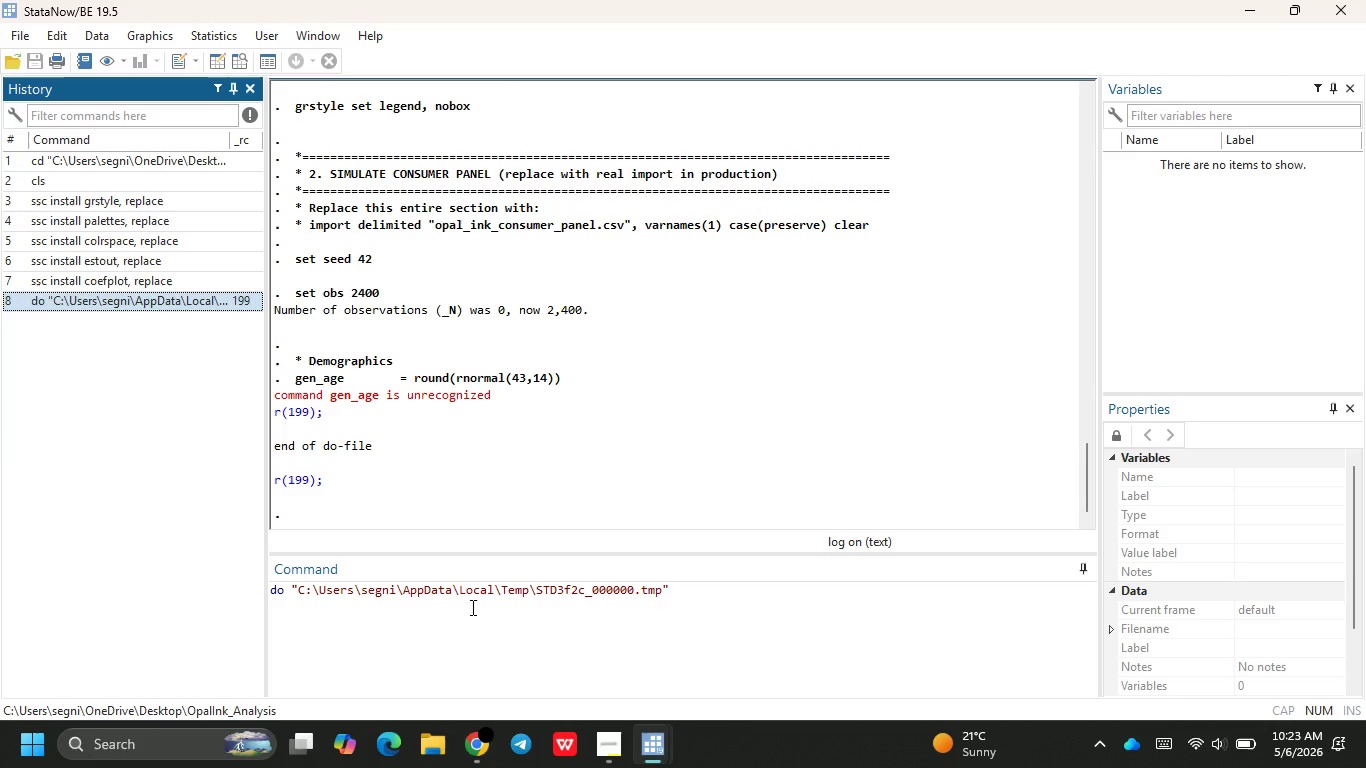 
wait(74.95)
 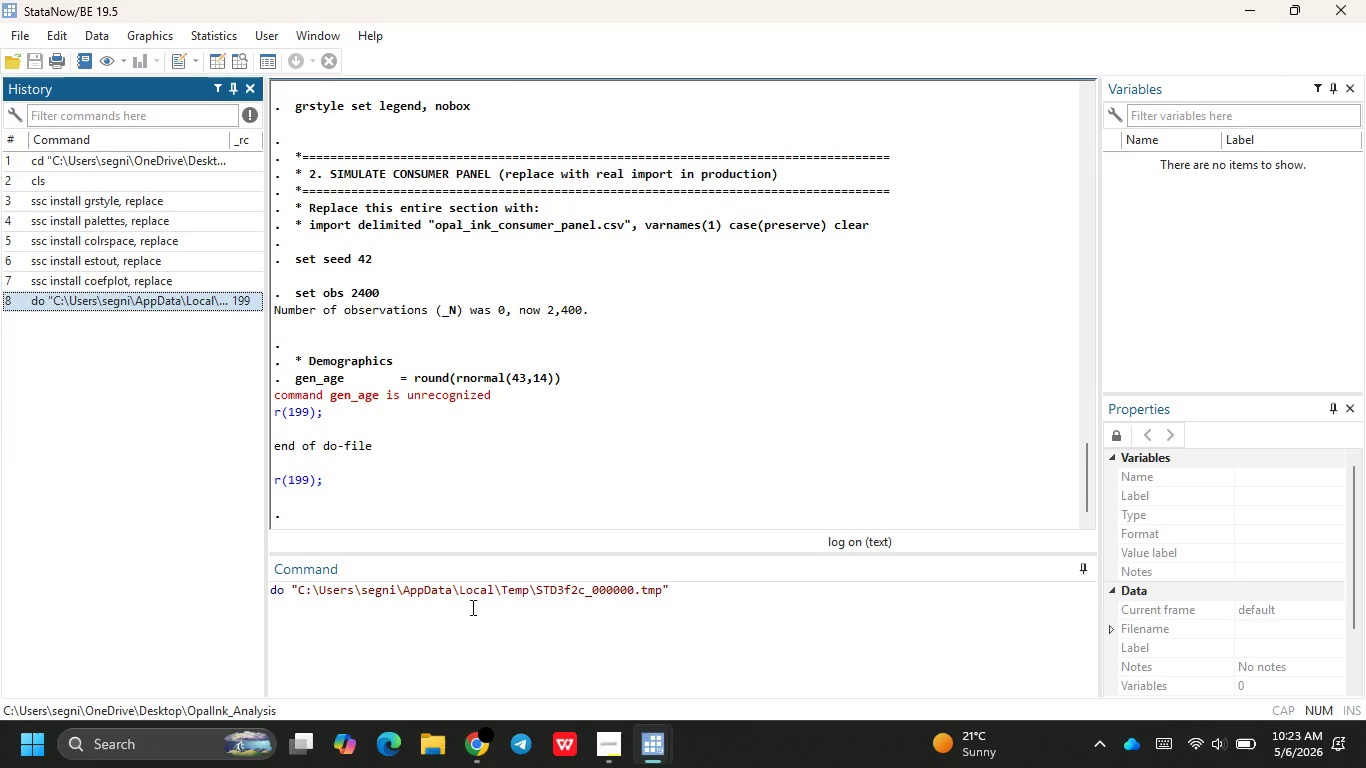 
left_click([720, 631])
 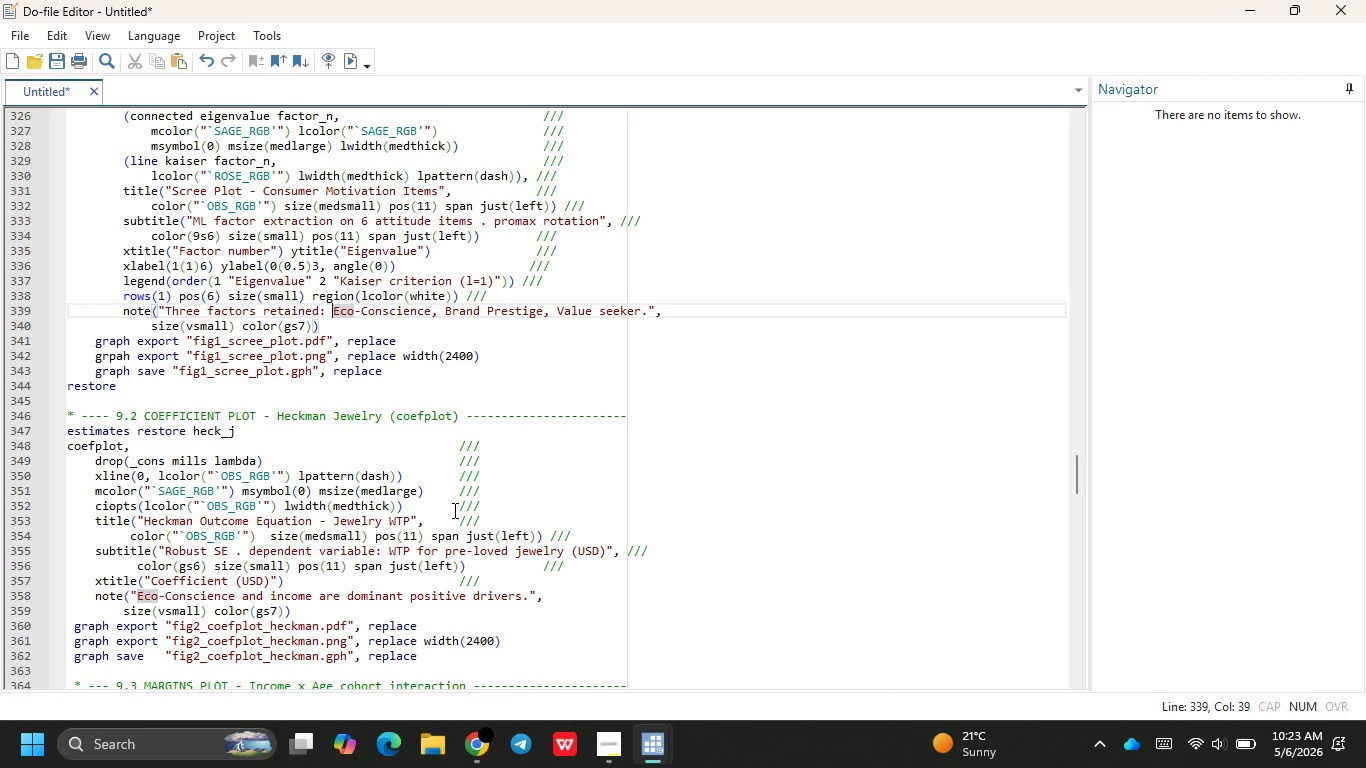 
scroll: coordinate [453, 510], scroll_direction: up, amount: 63.0
 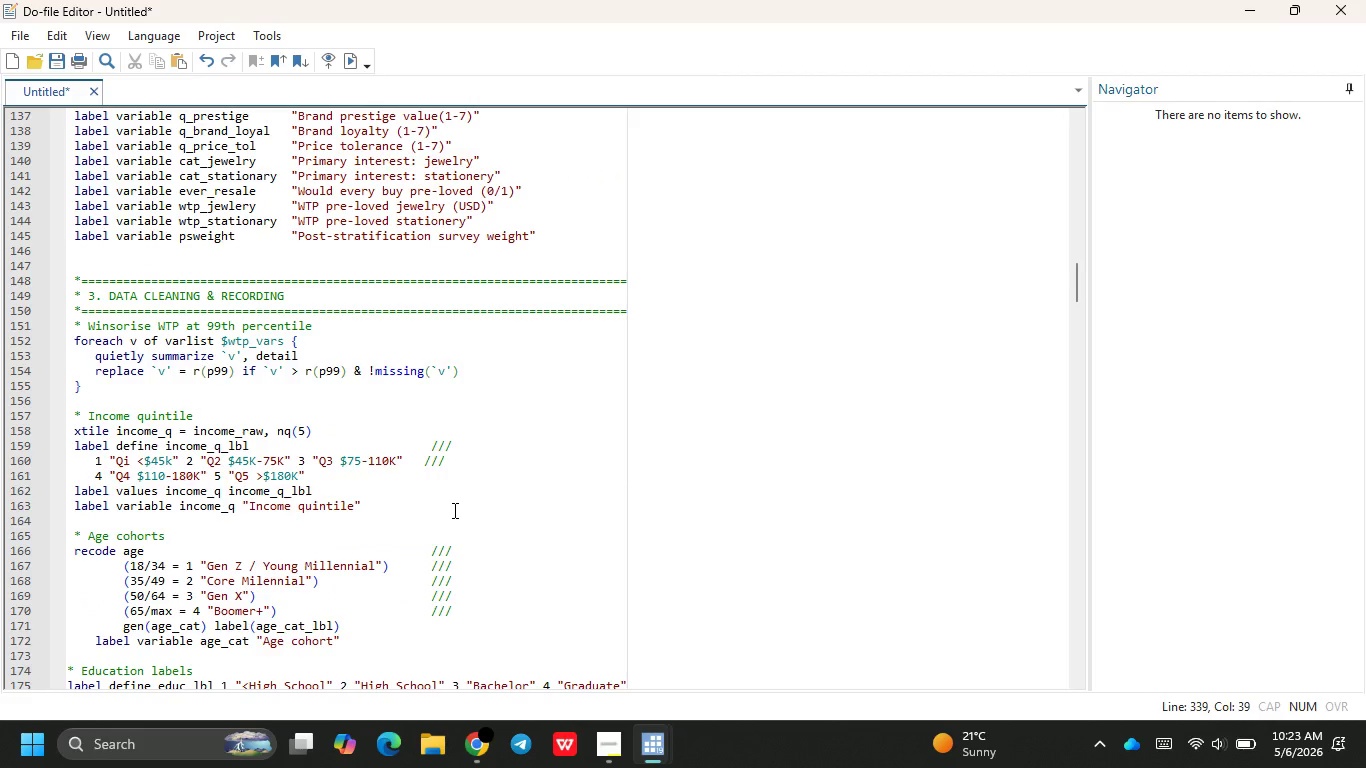 
scroll: coordinate [318, 524], scroll_direction: down, amount: 8.0
 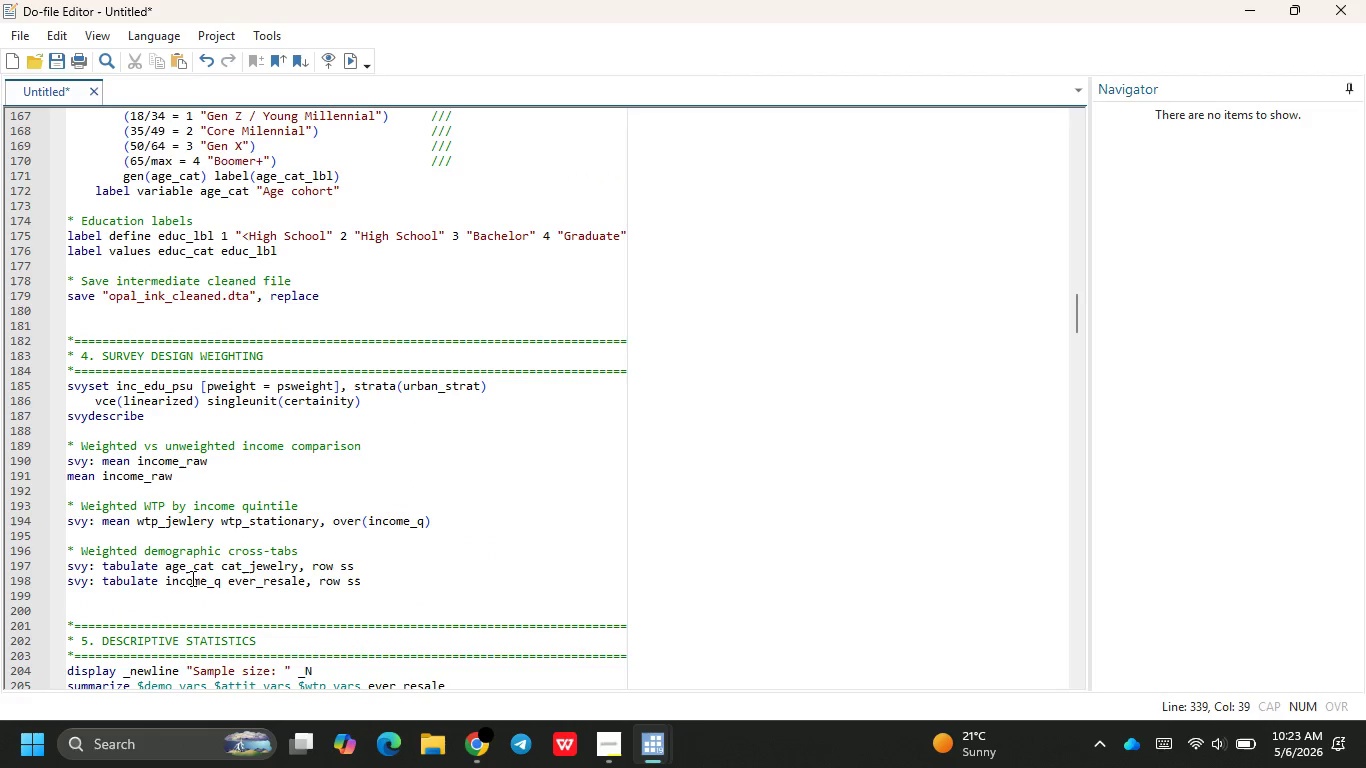 
left_click([180, 581])
 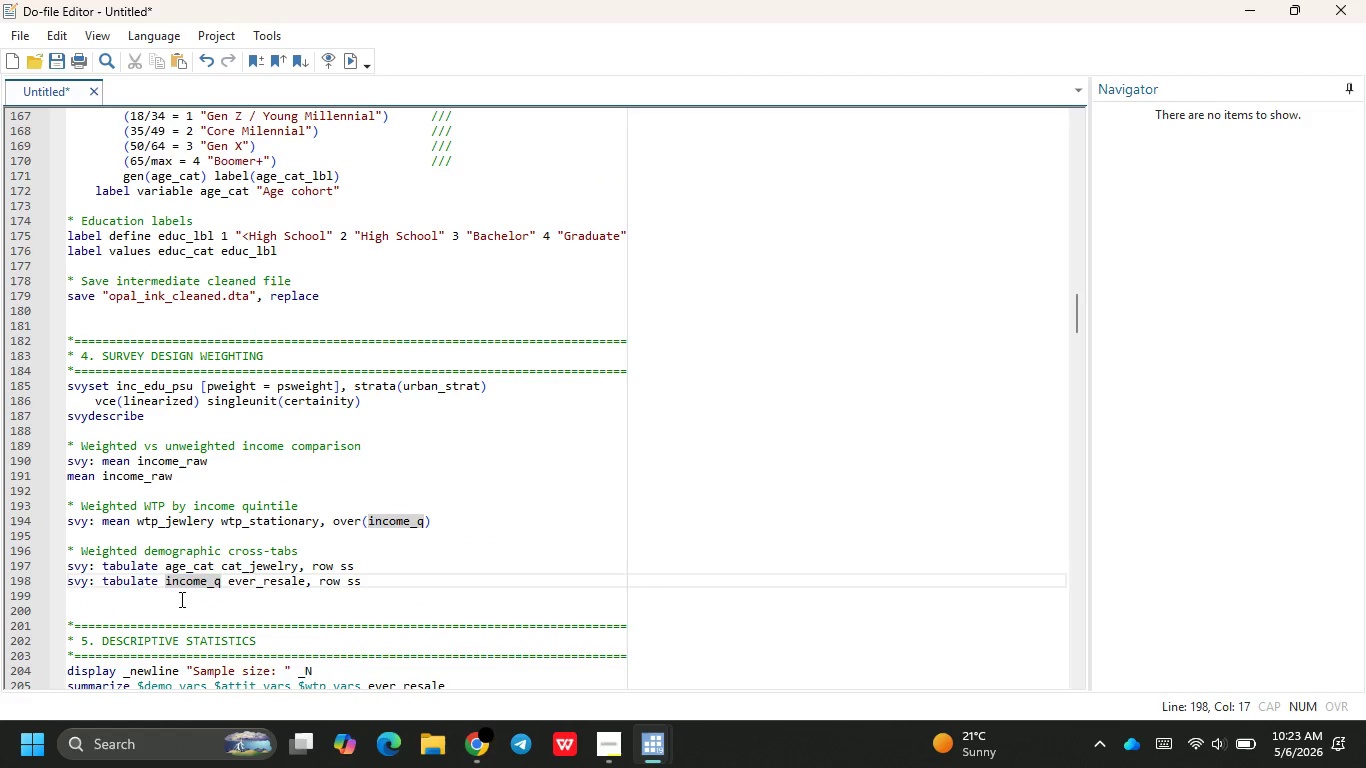 
left_click([177, 602])
 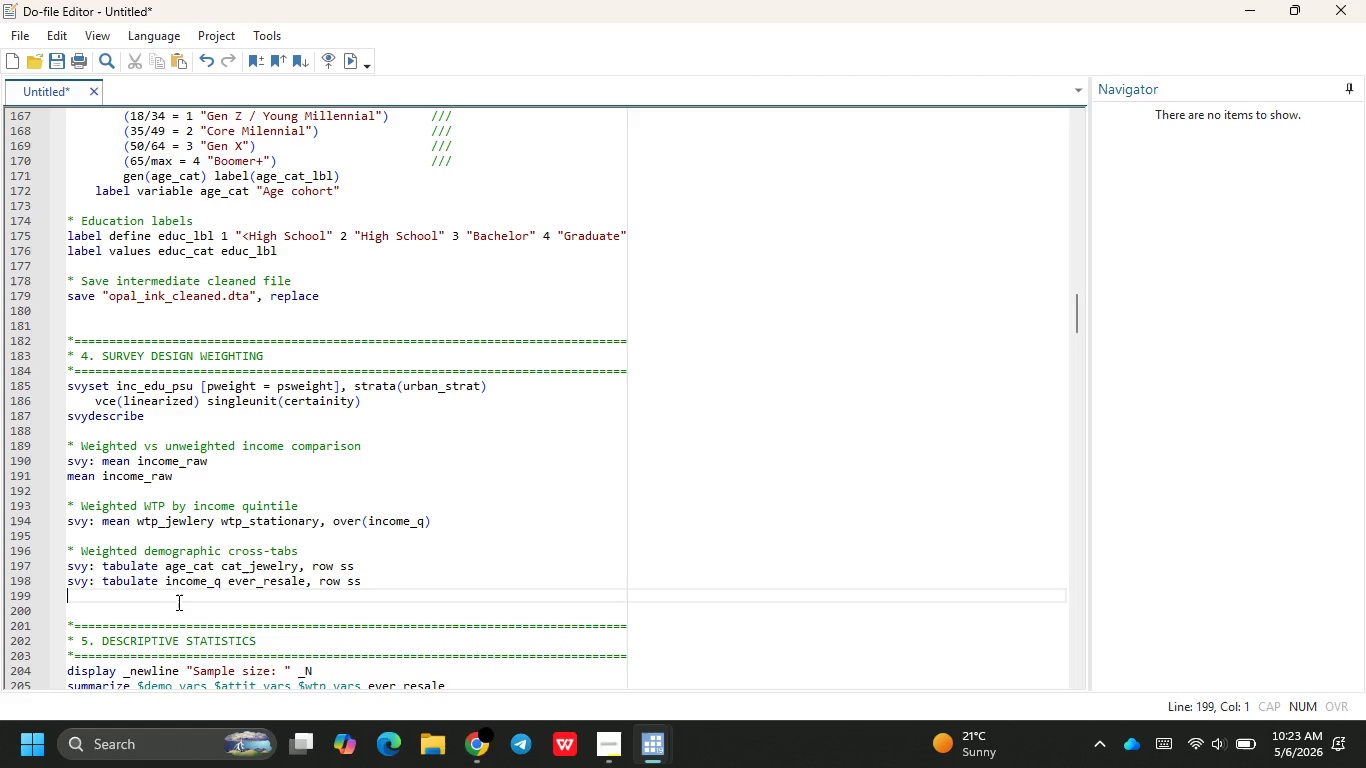 
scroll: coordinate [182, 600], scroll_direction: up, amount: 21.0
 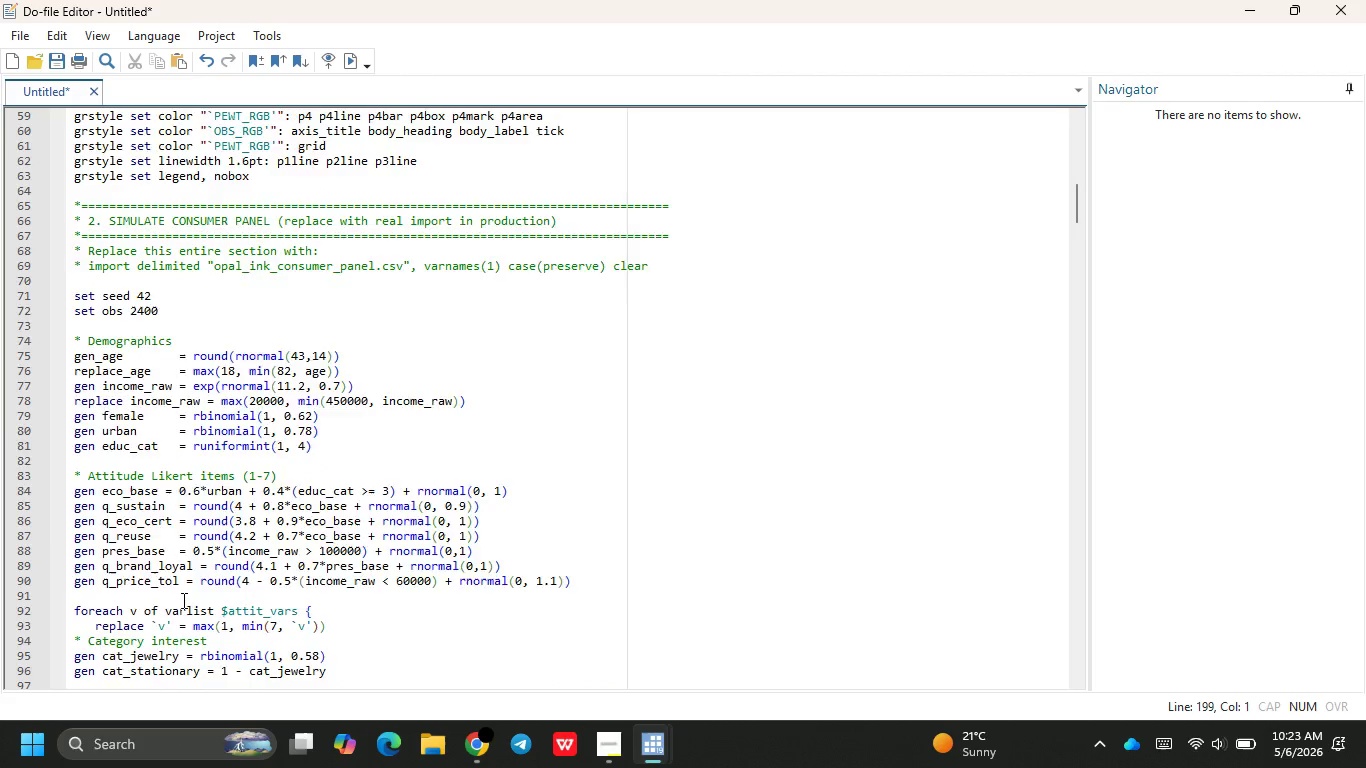 
scroll: coordinate [182, 600], scroll_direction: down, amount: 2.0
 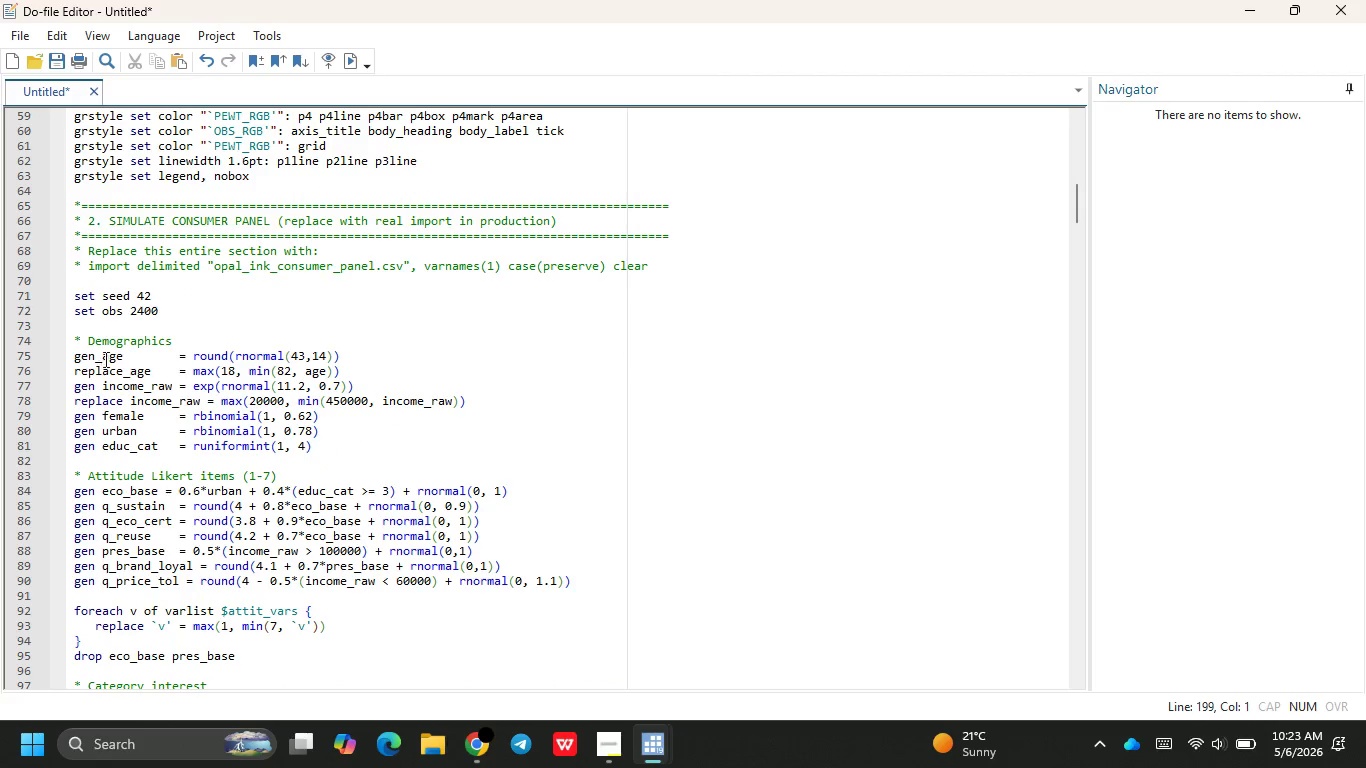 
left_click([105, 350])
 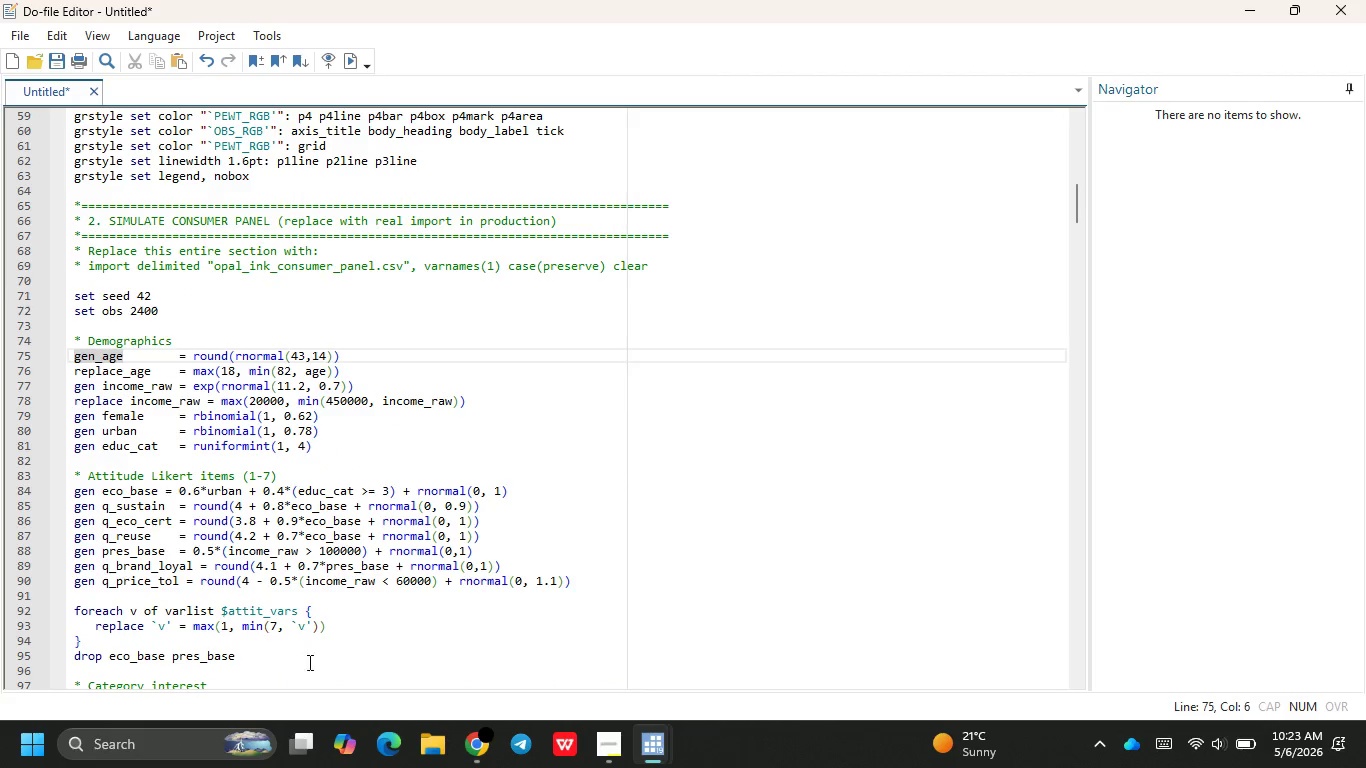 
mouse_move([626, 740])
 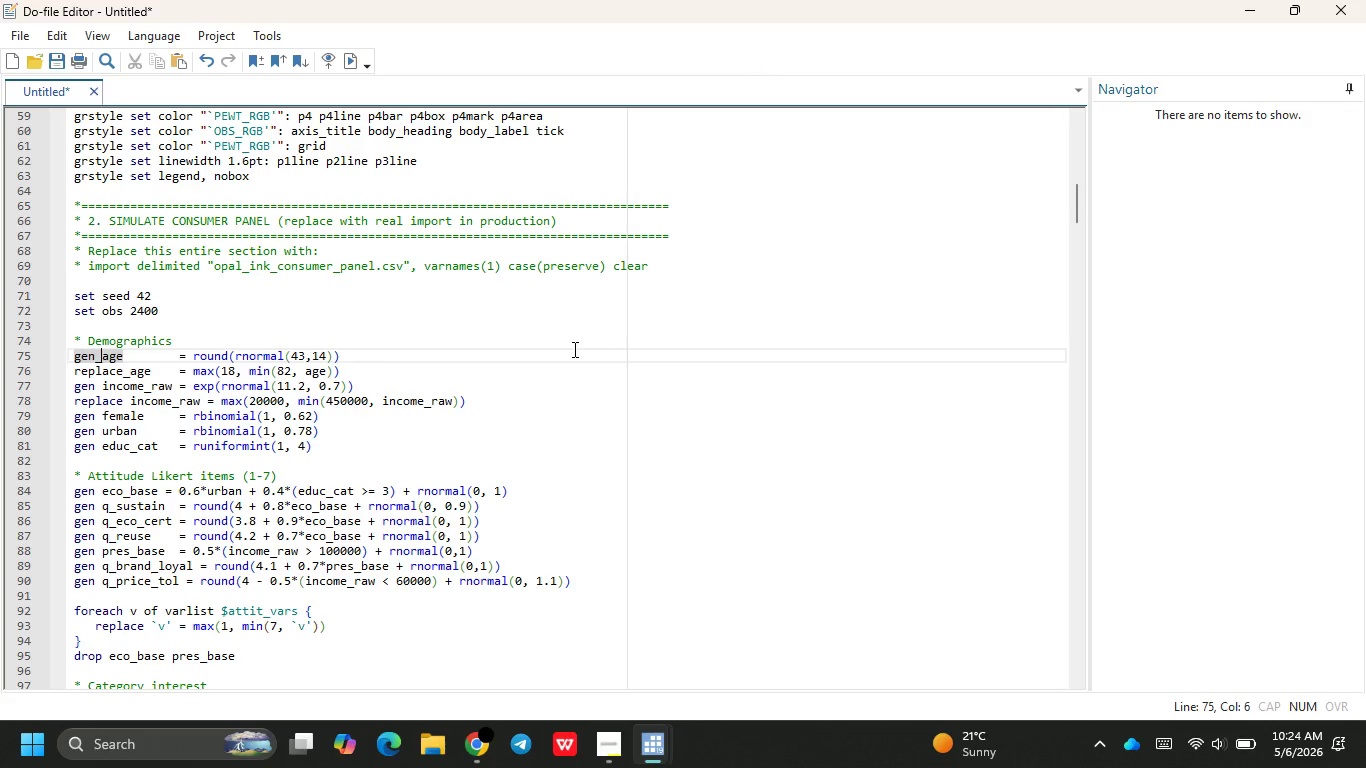 
wait(46.35)
 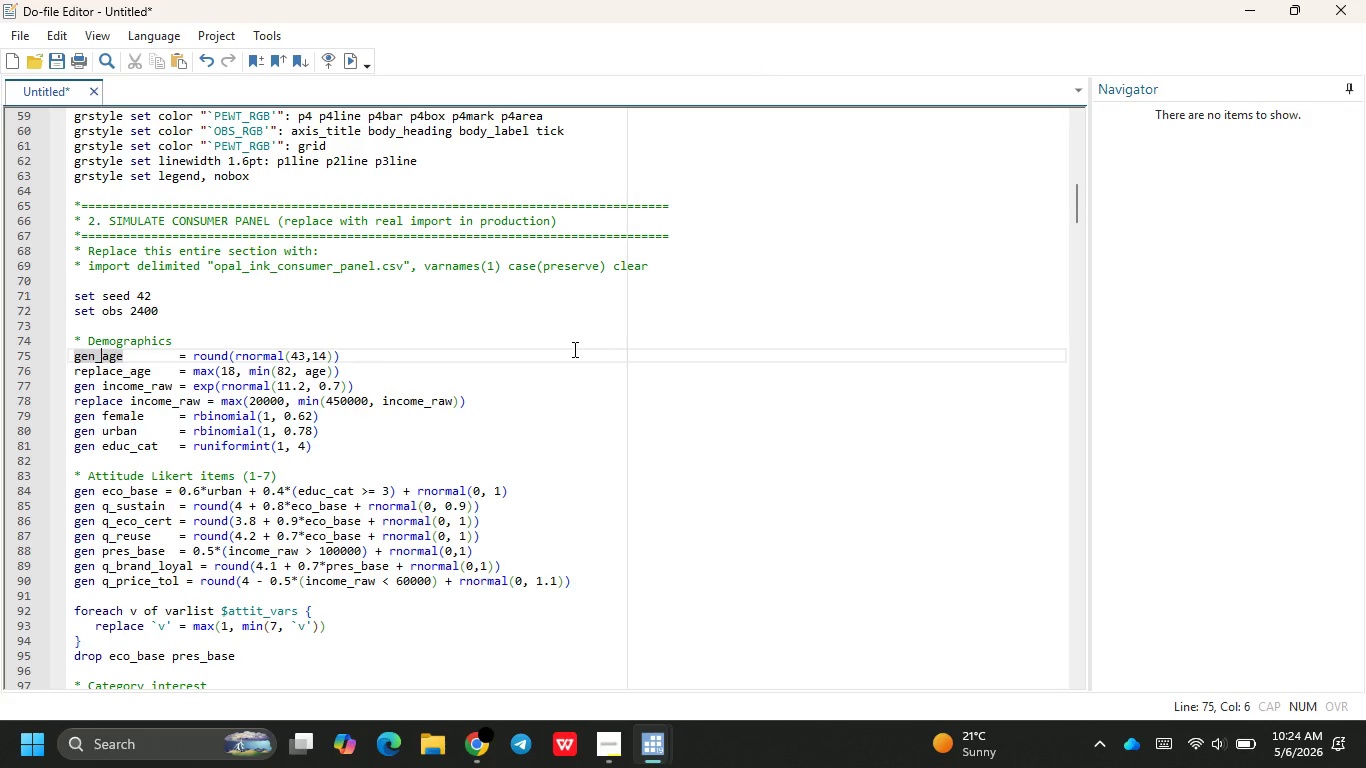 
left_click([104, 357])
 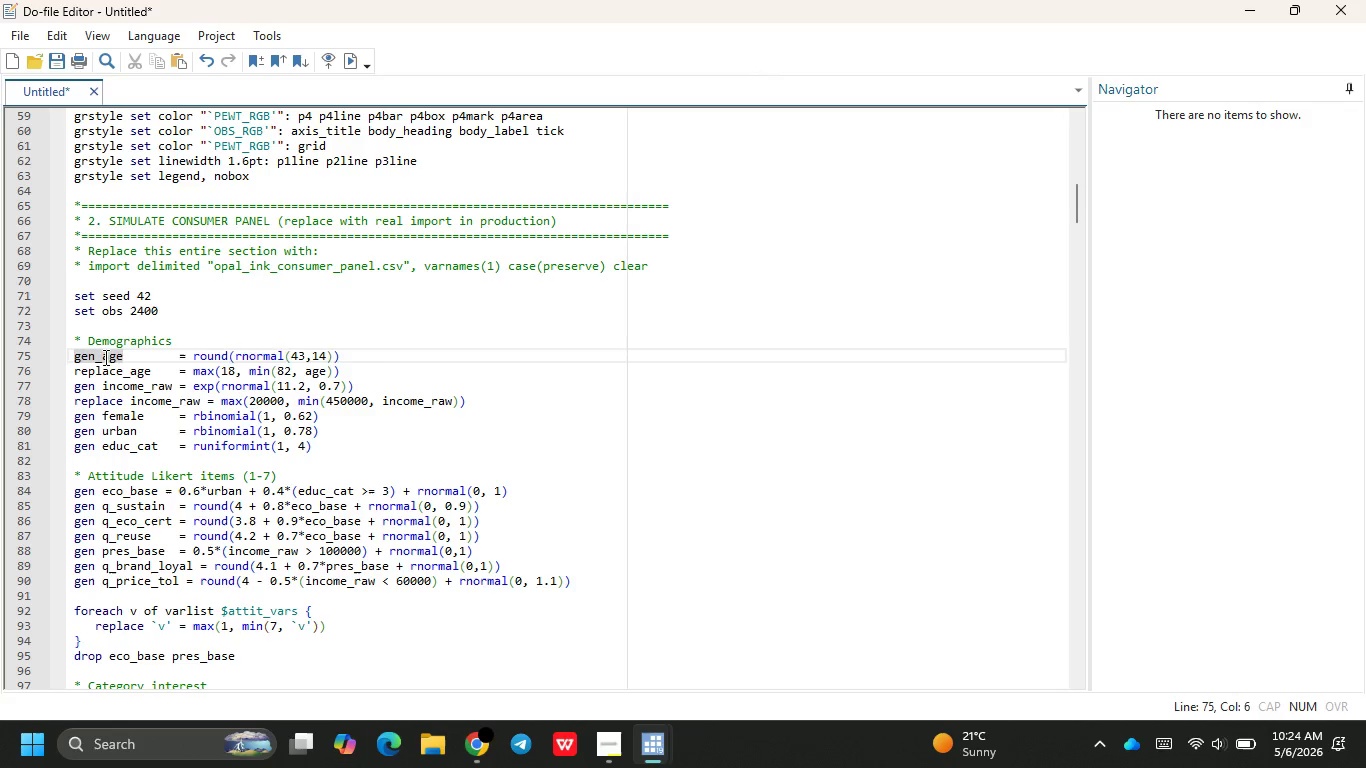 
key(Backspace)
 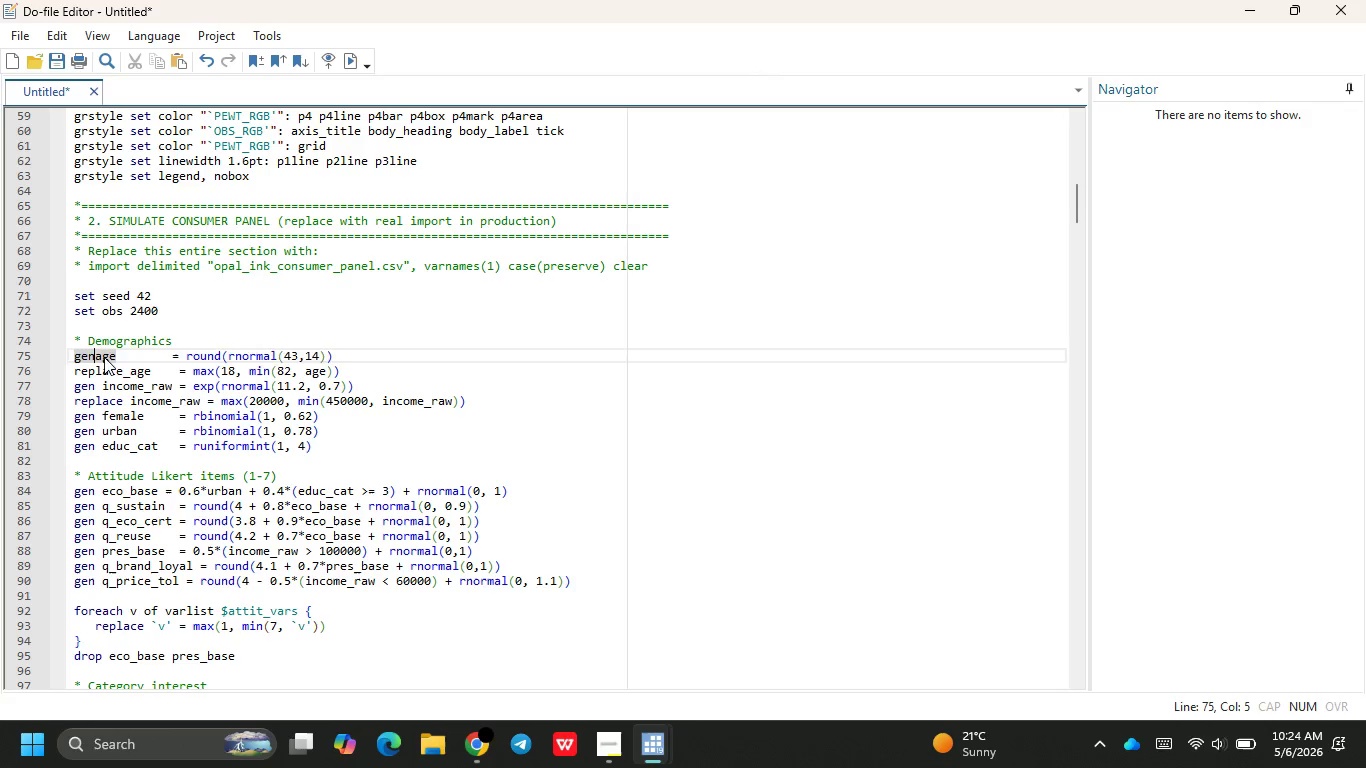 
key(Space)
 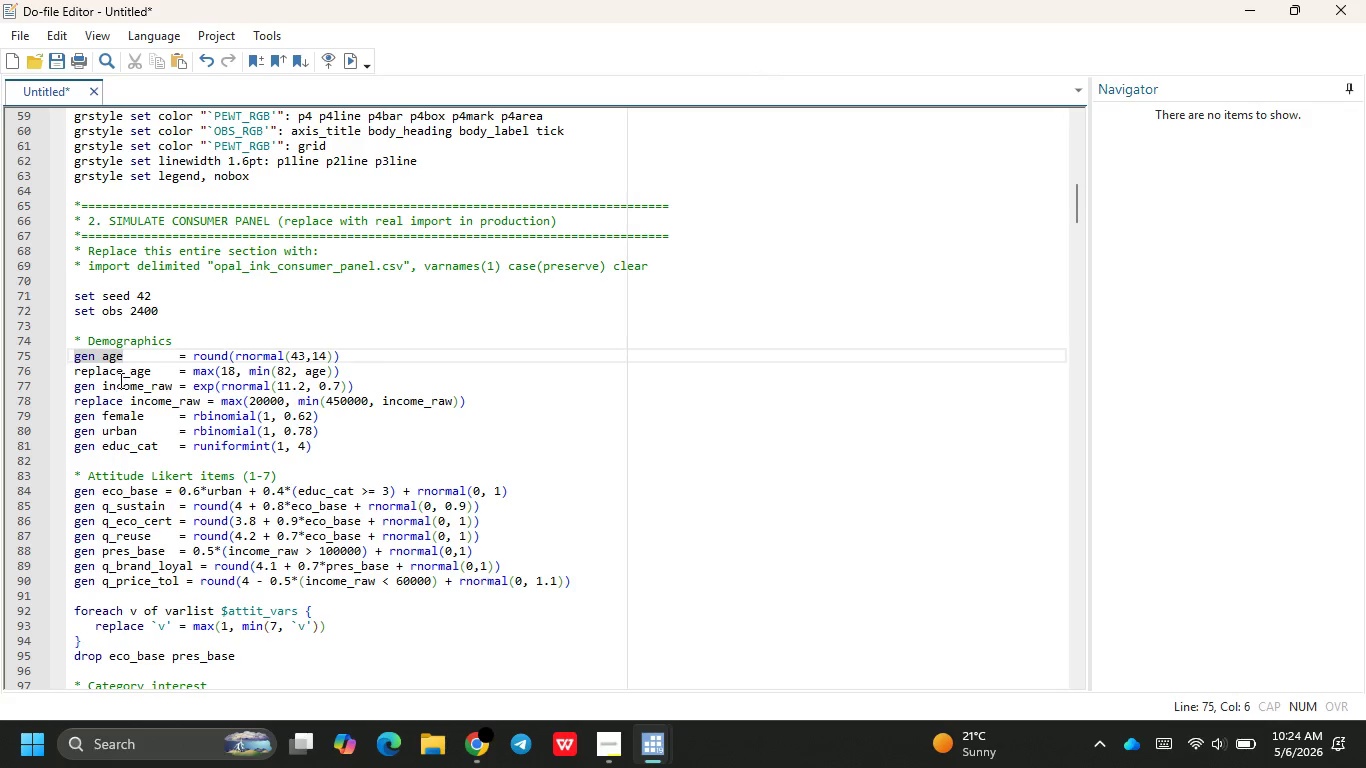 
left_click([130, 380])
 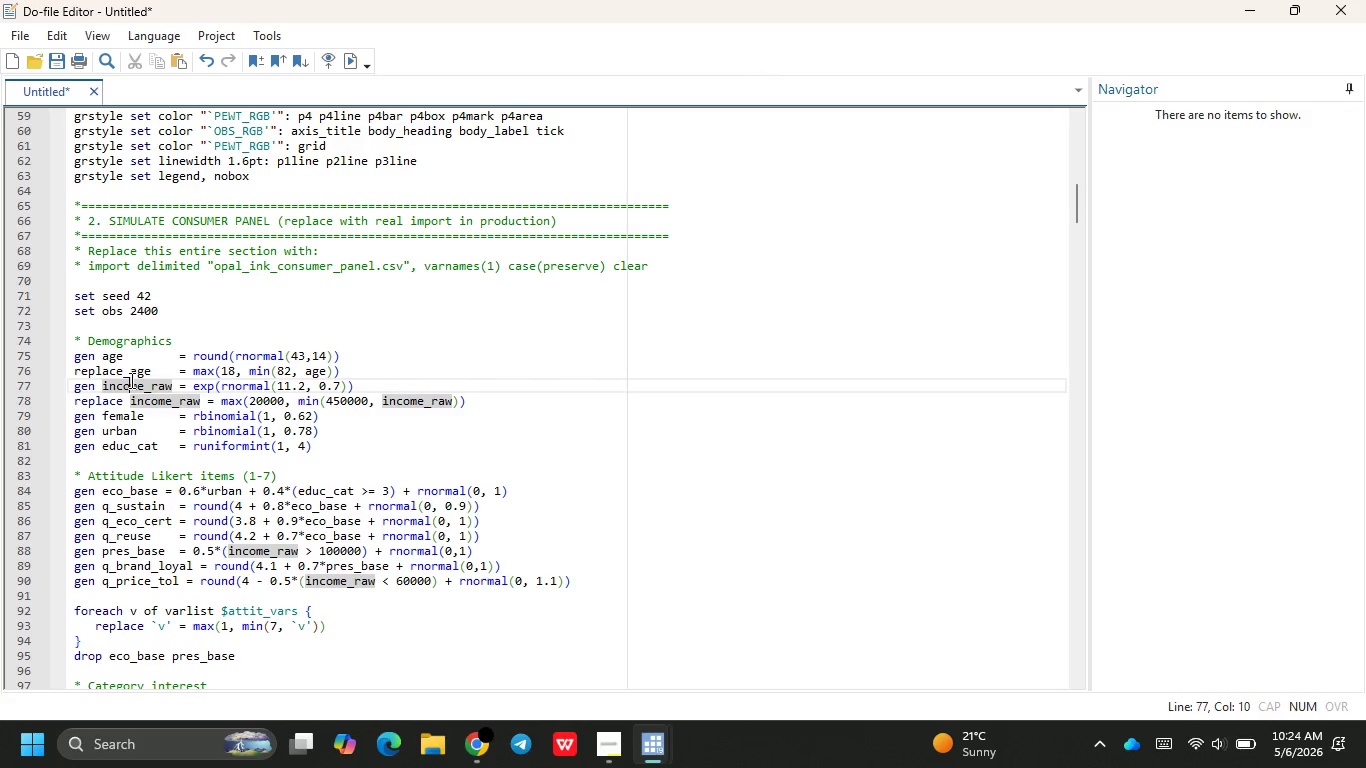 
key(ArrowUp)
 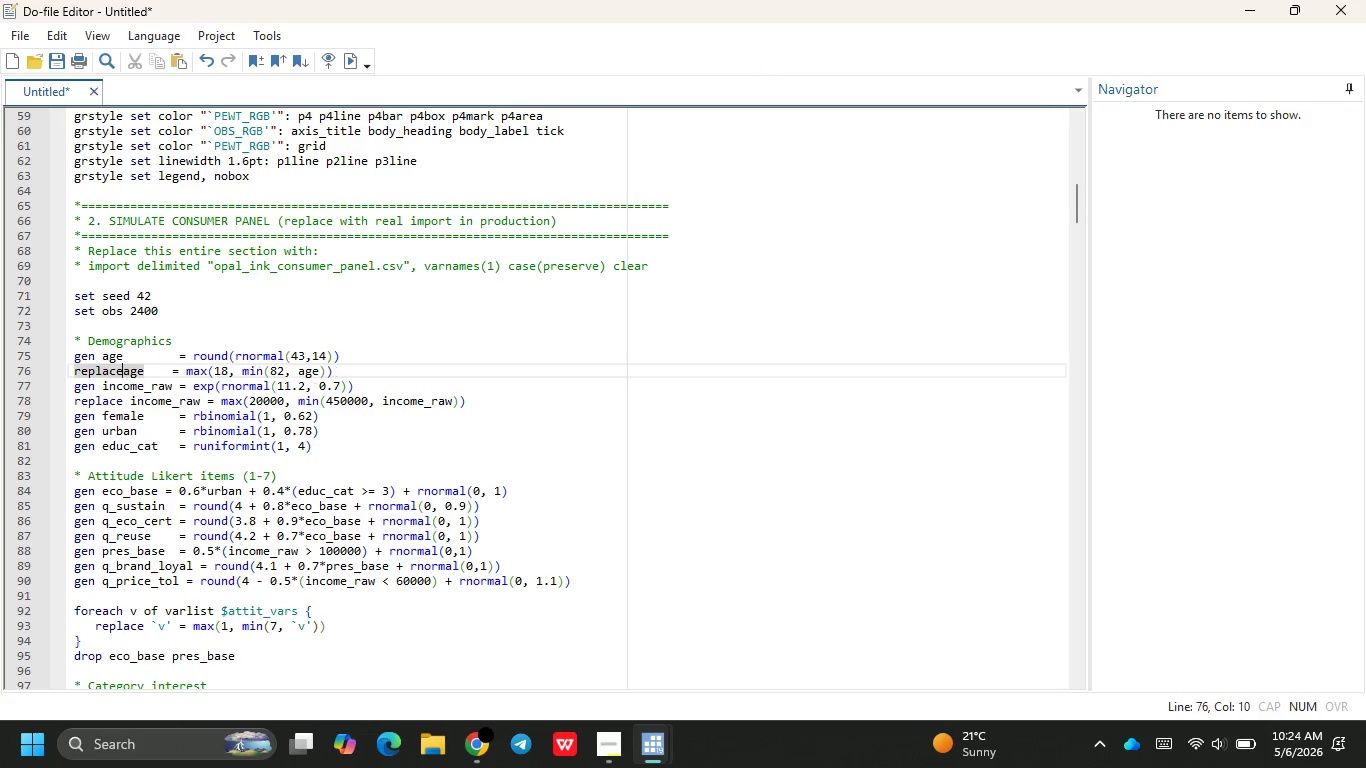 
key(Backspace)
 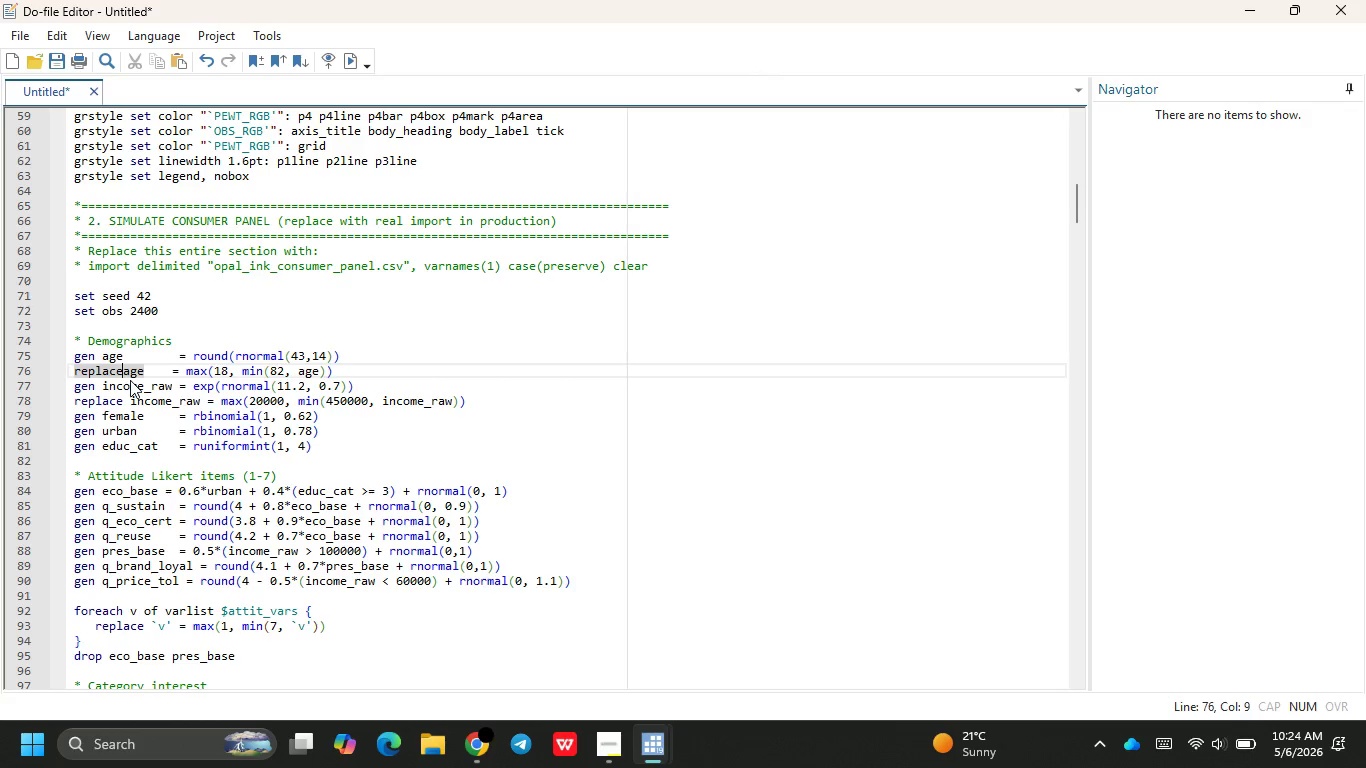 
key(Space)
 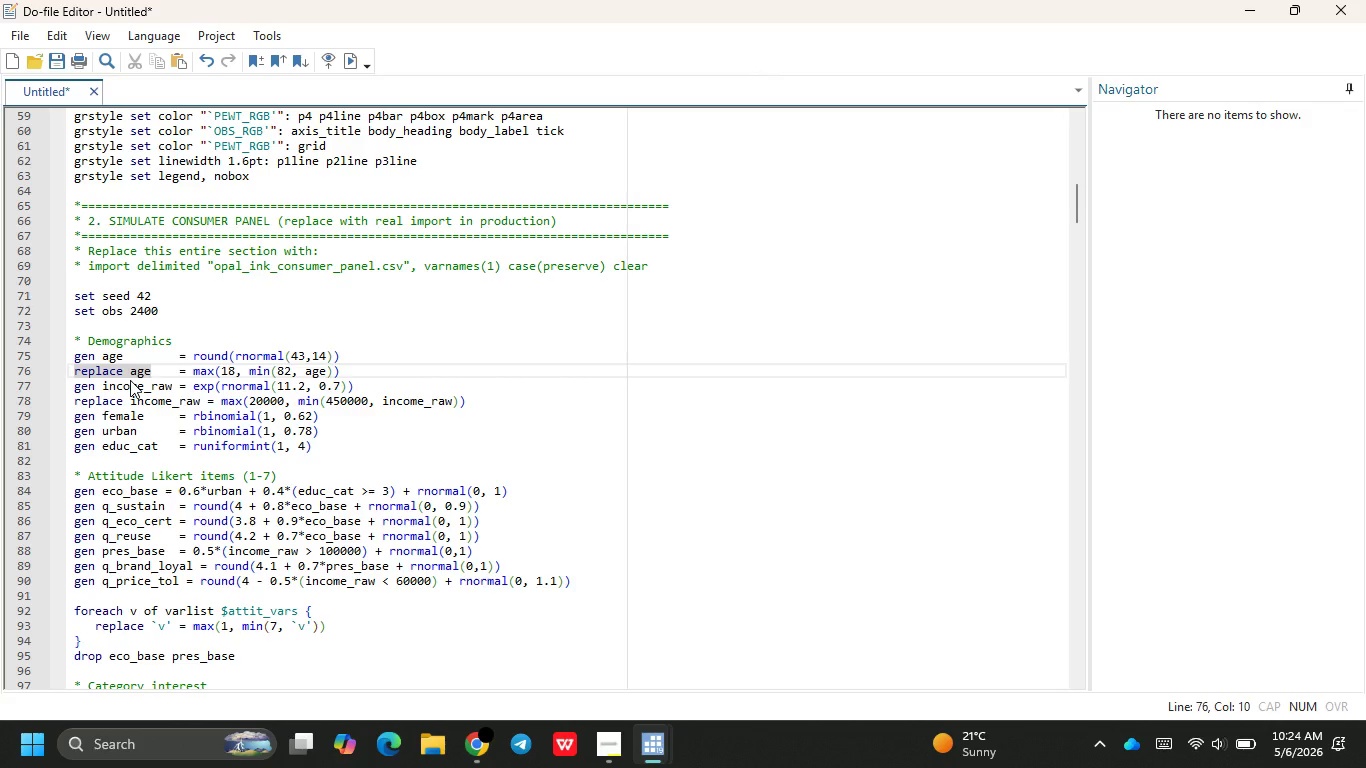 
wait(5.22)
 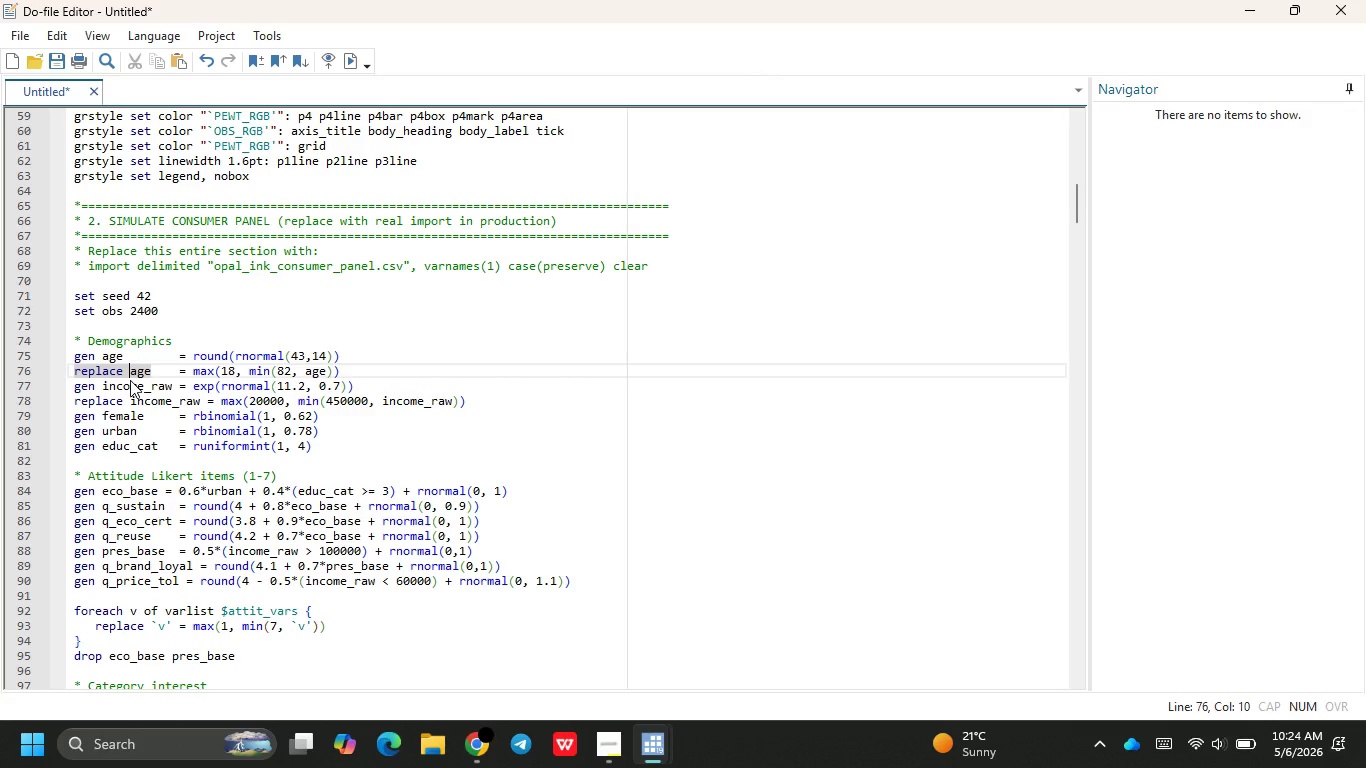 
left_click([291, 470])
 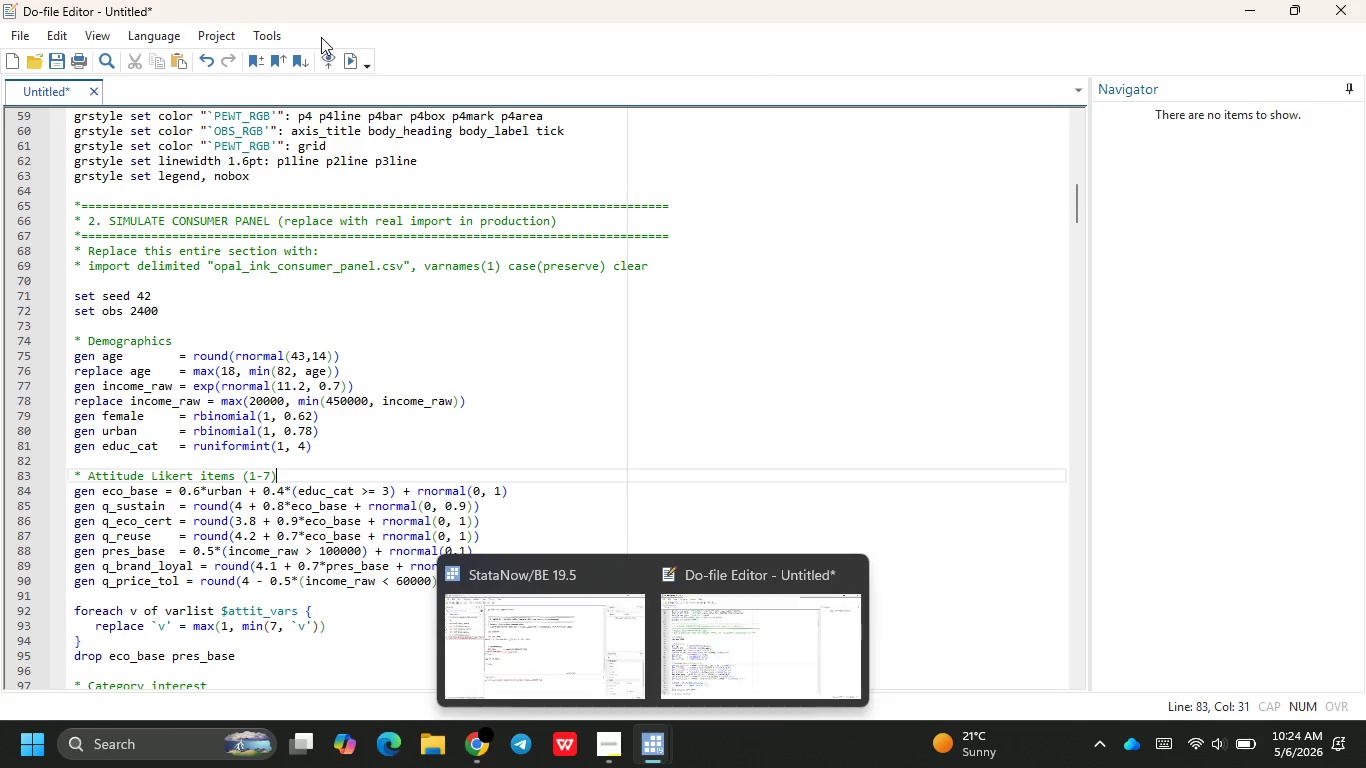 
left_click([346, 59])
 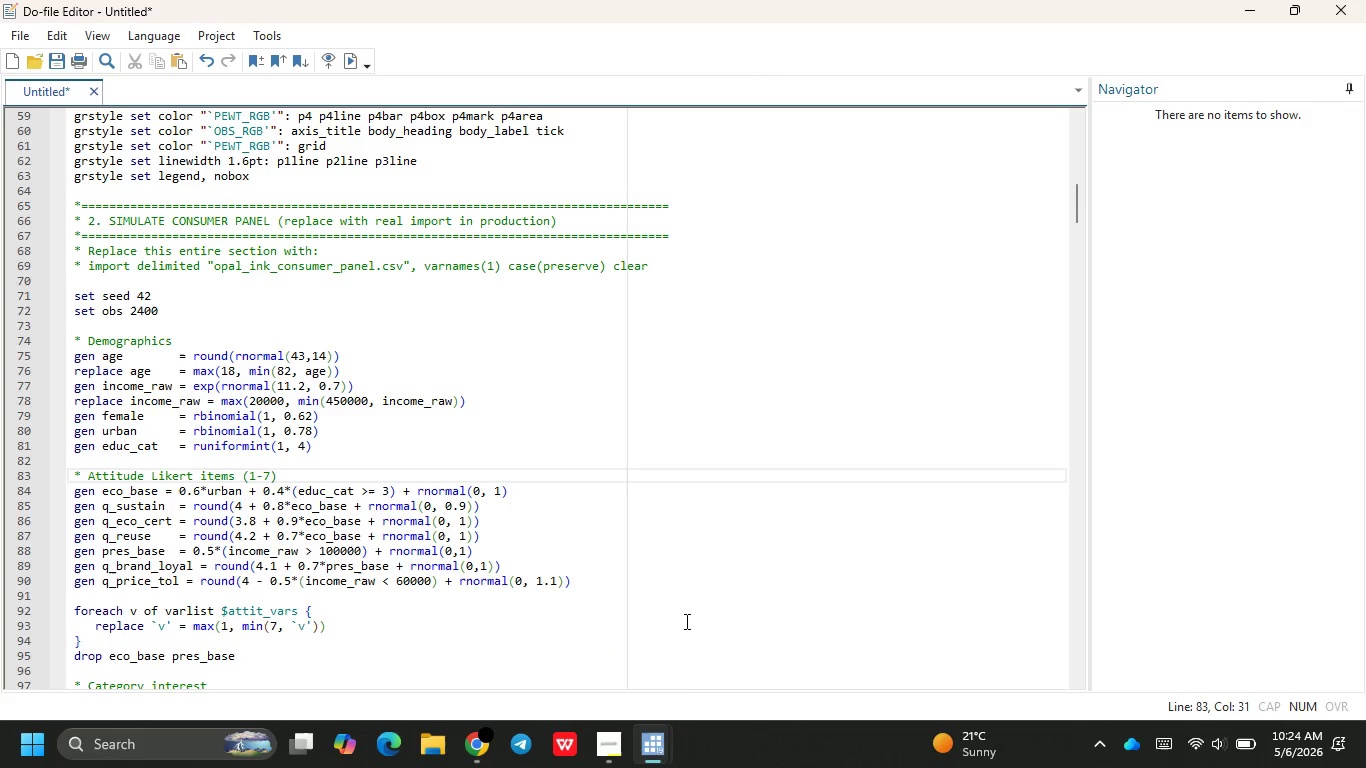 
mouse_move([654, 743])
 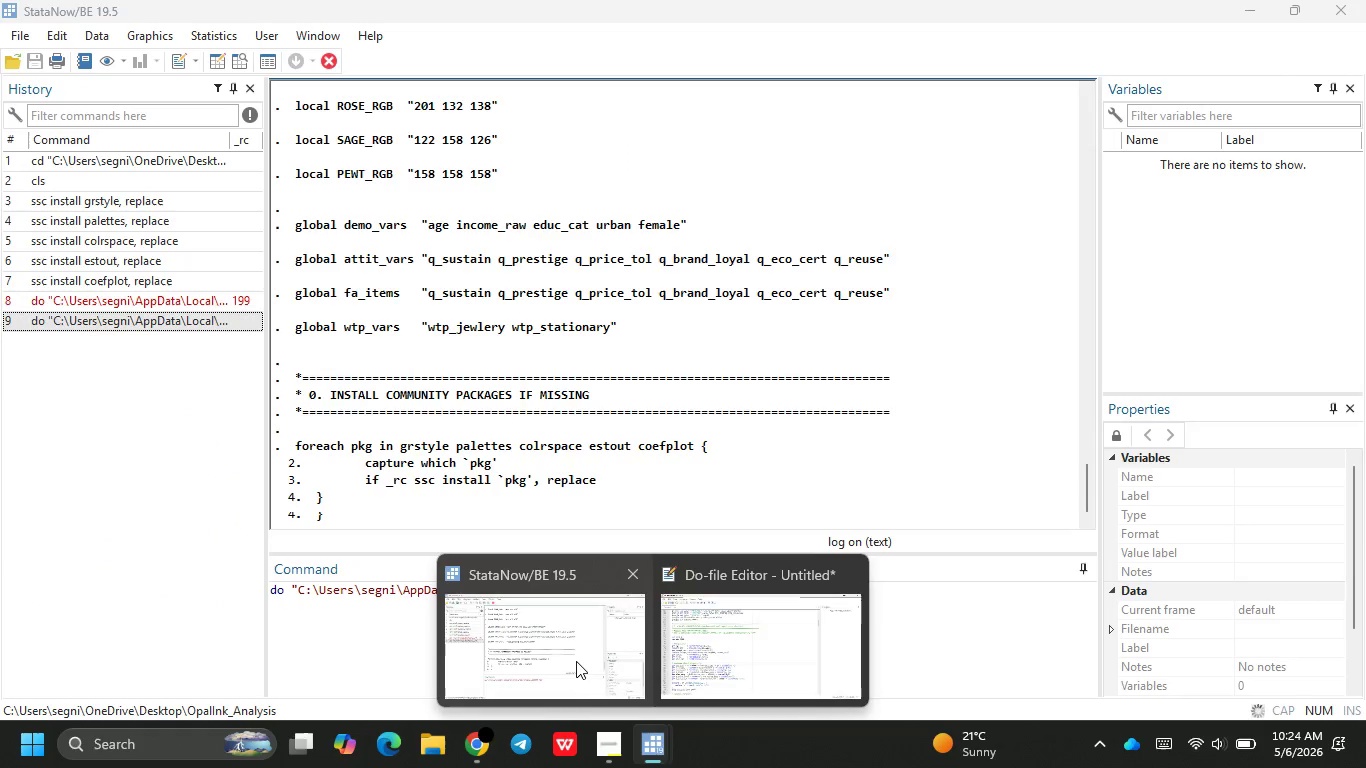 
left_click([576, 660])
 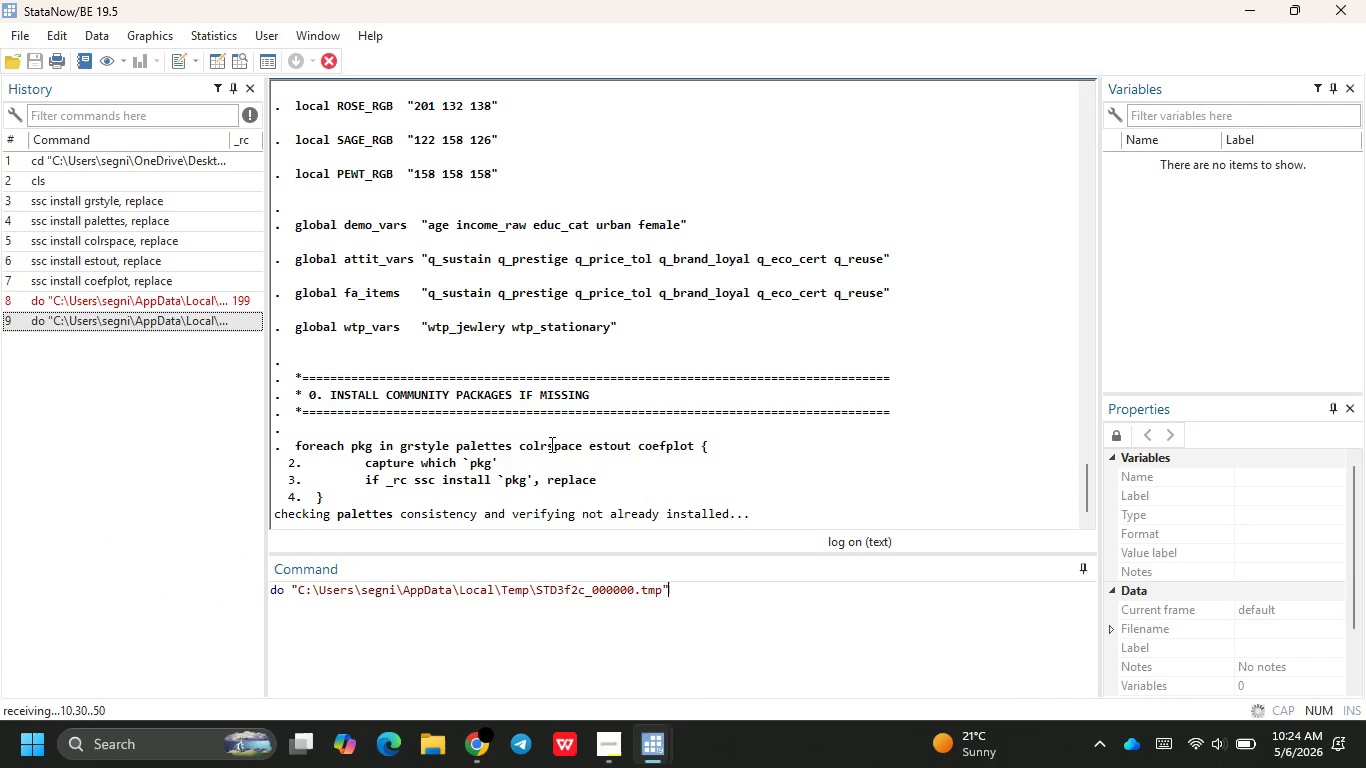 
scroll: coordinate [550, 444], scroll_direction: down, amount: 5.0
 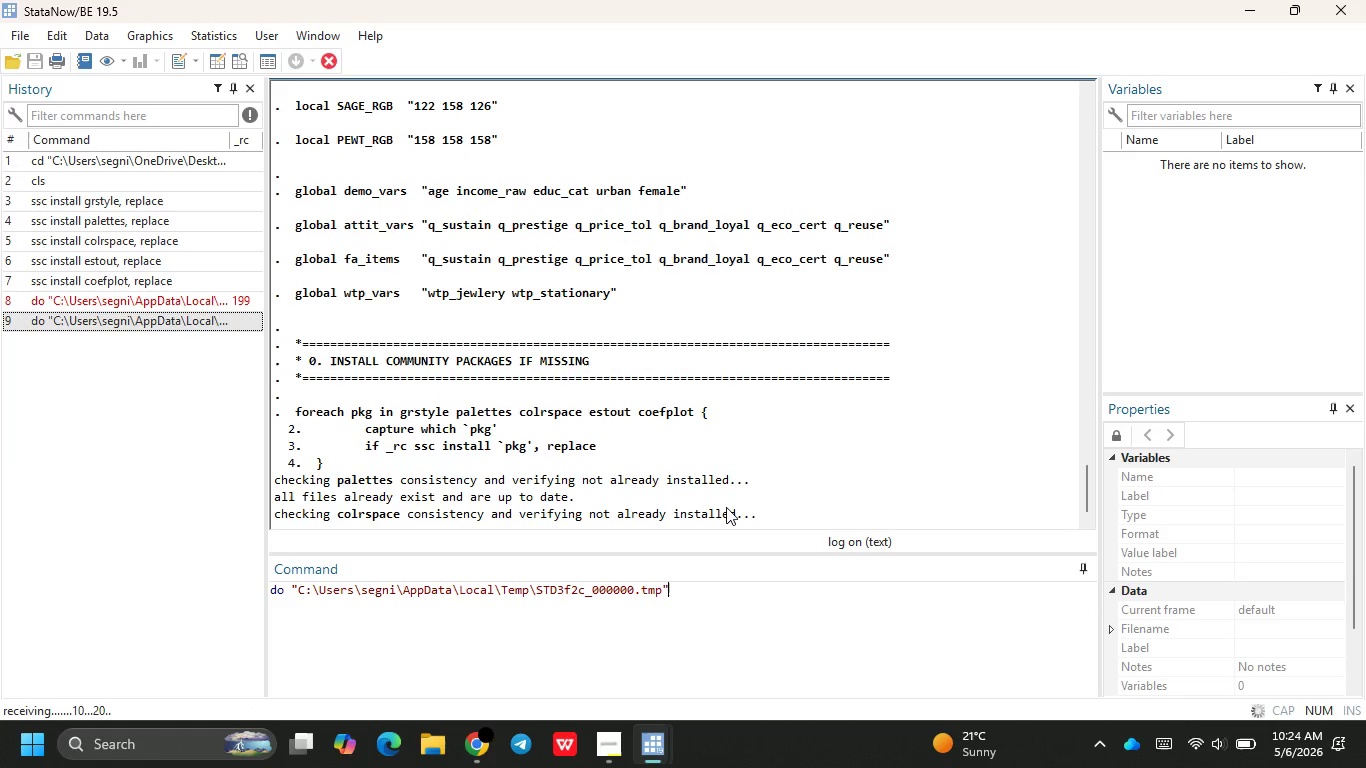 
wait(15.36)
 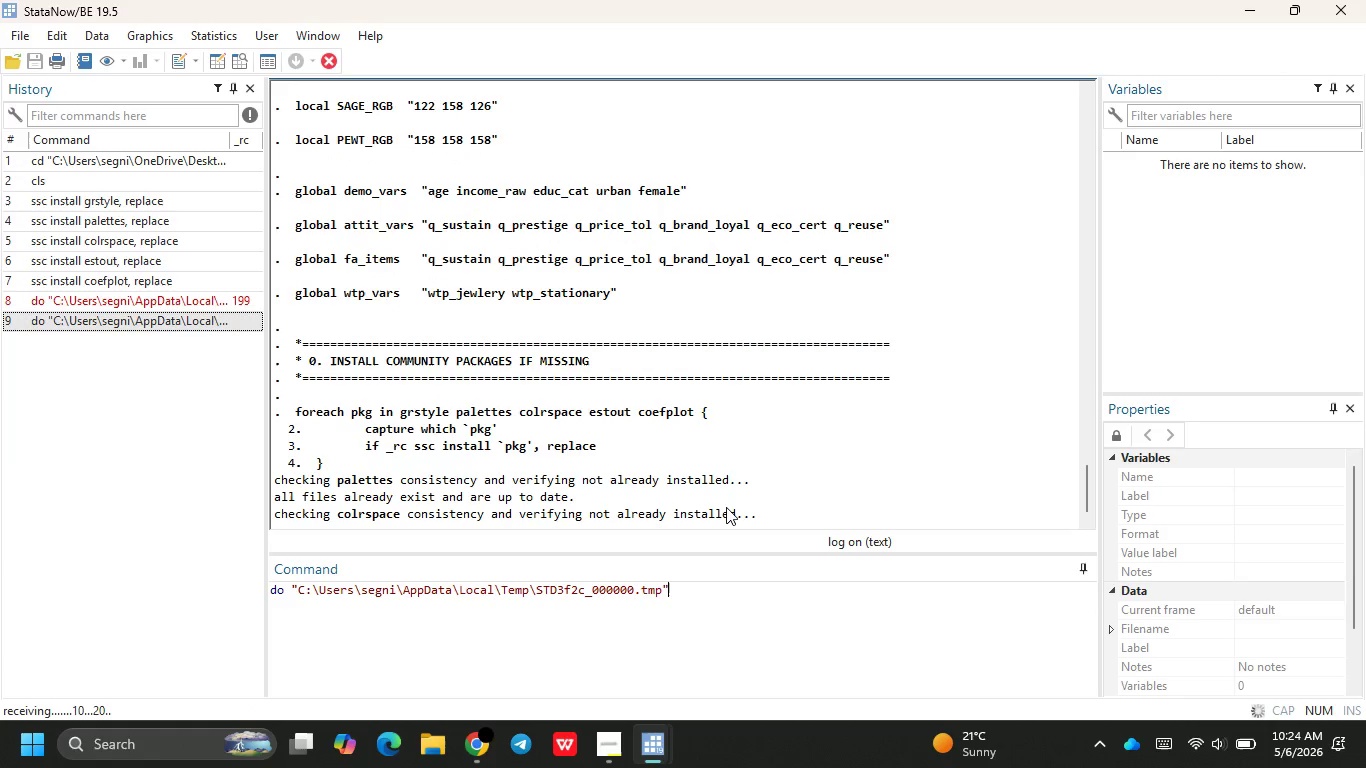 
scroll: coordinate [347, 454], scroll_direction: up, amount: 4.0
 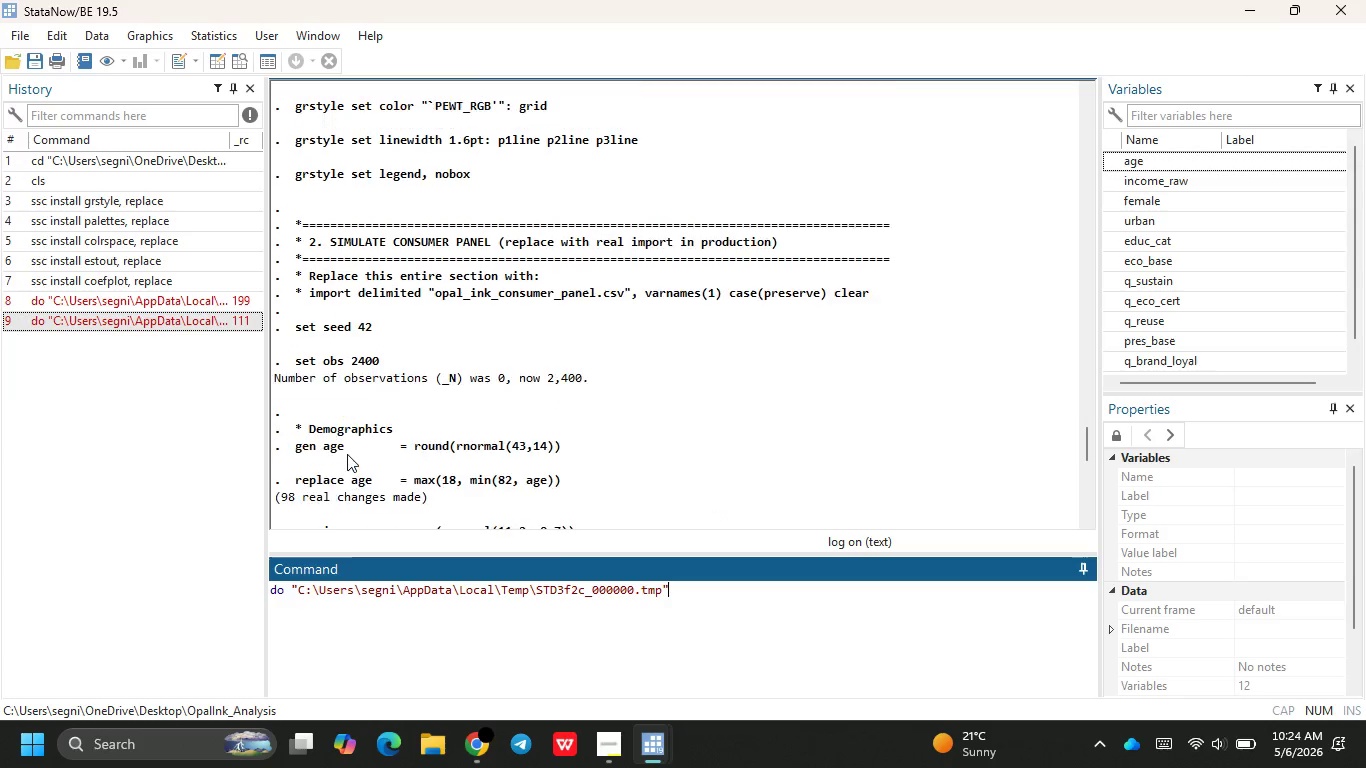 
scroll: coordinate [347, 454], scroll_direction: down, amount: 15.0
 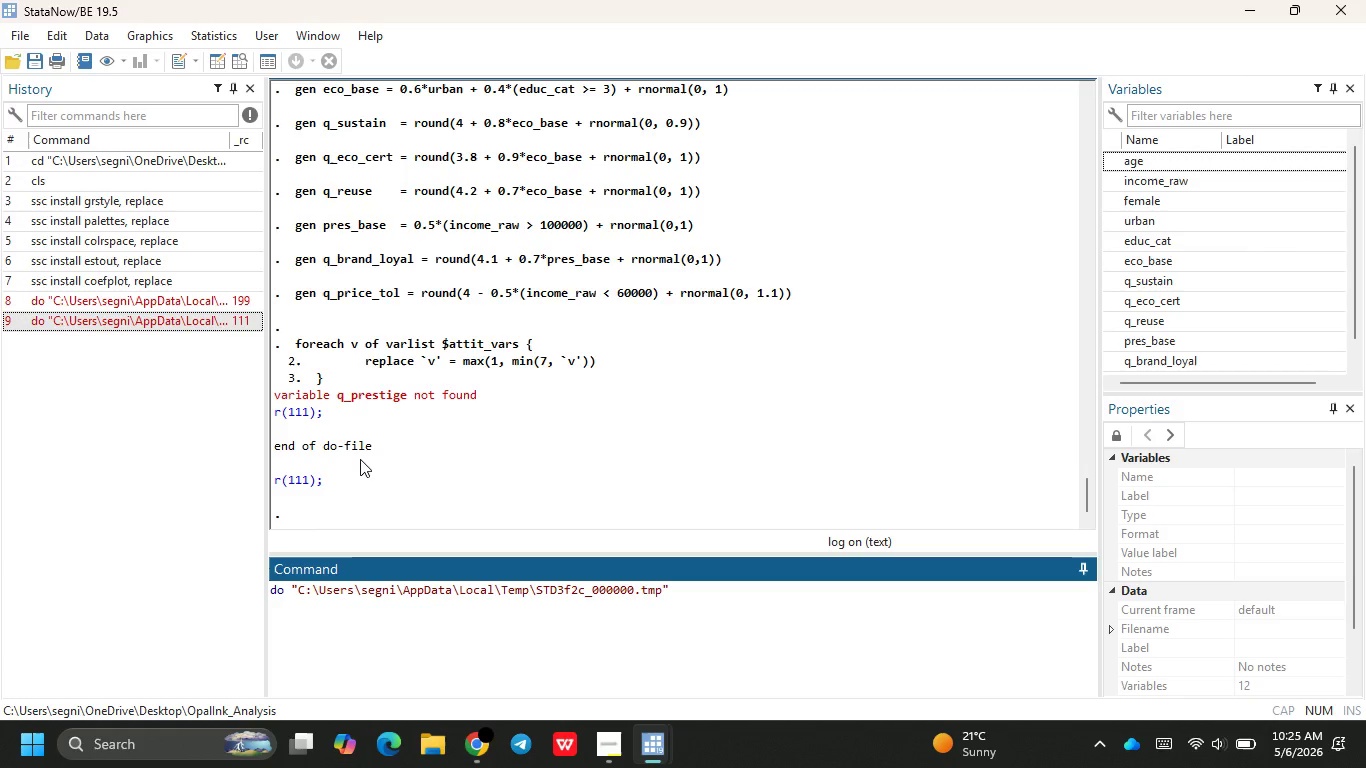 
mouse_move([660, 736])
 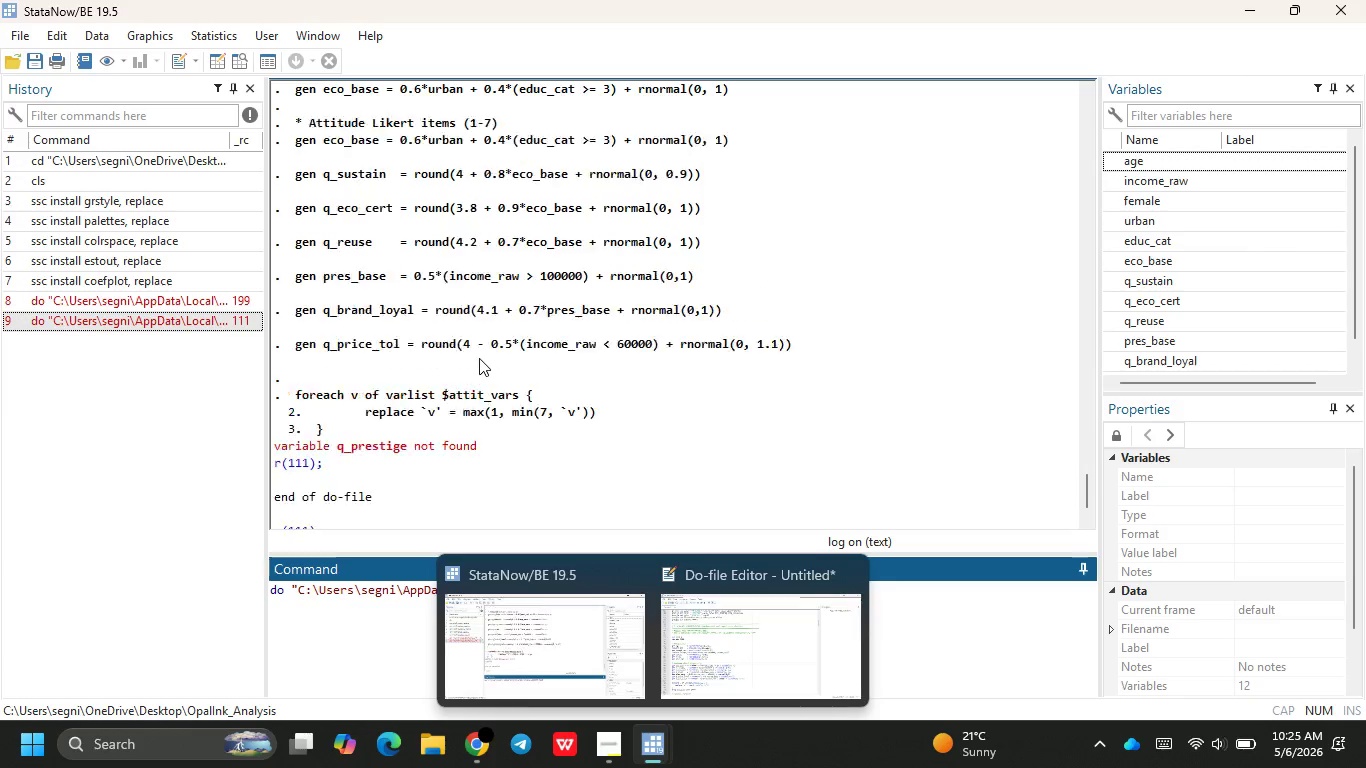 
scroll: coordinate [479, 358], scroll_direction: up, amount: 10.0
 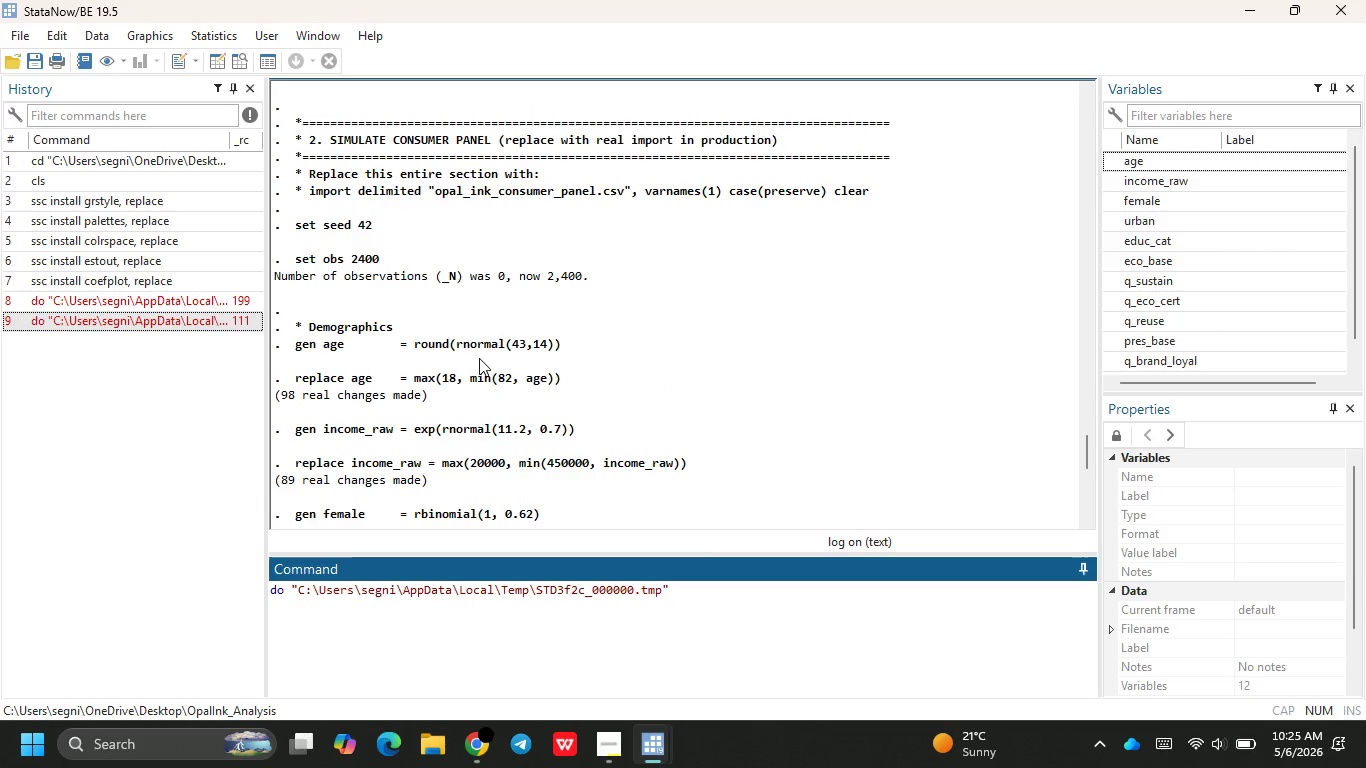 
scroll: coordinate [479, 358], scroll_direction: down, amount: 10.0
 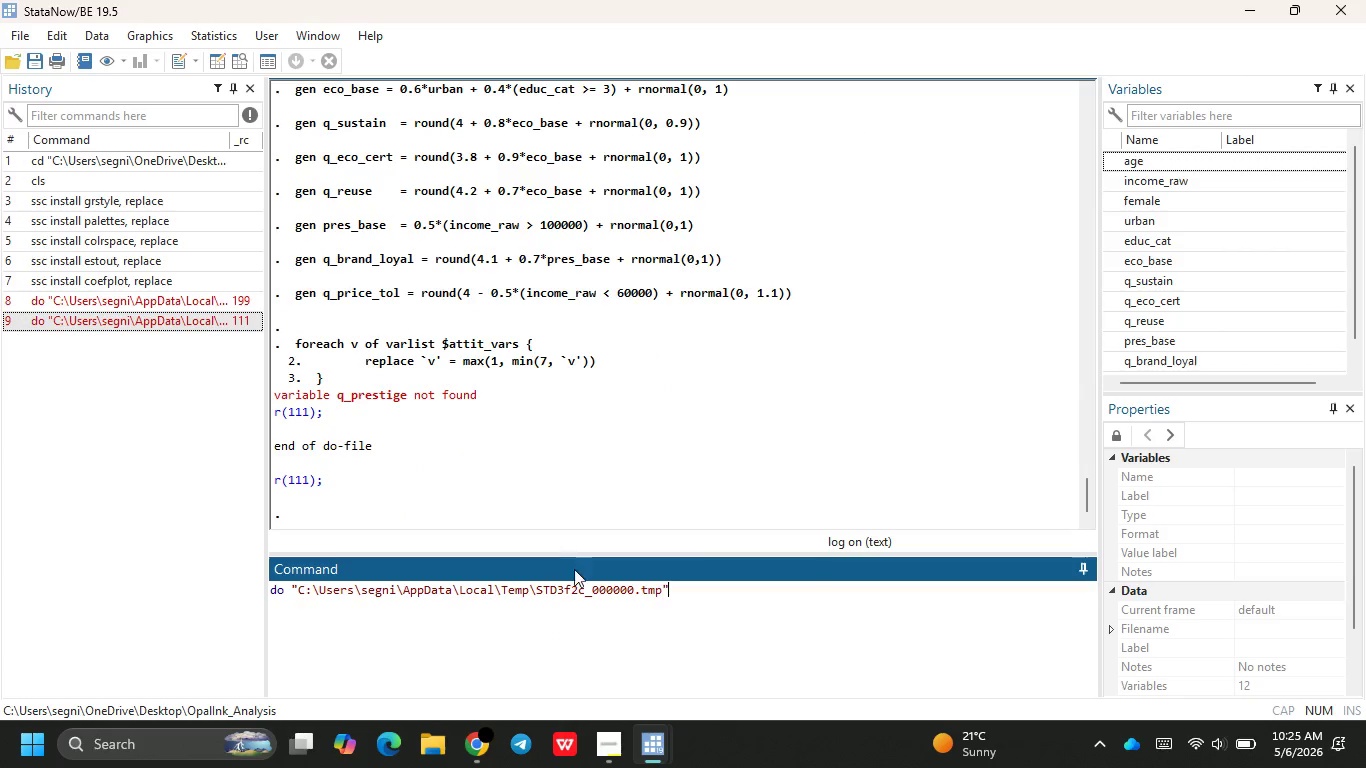 
mouse_move([683, 721])
 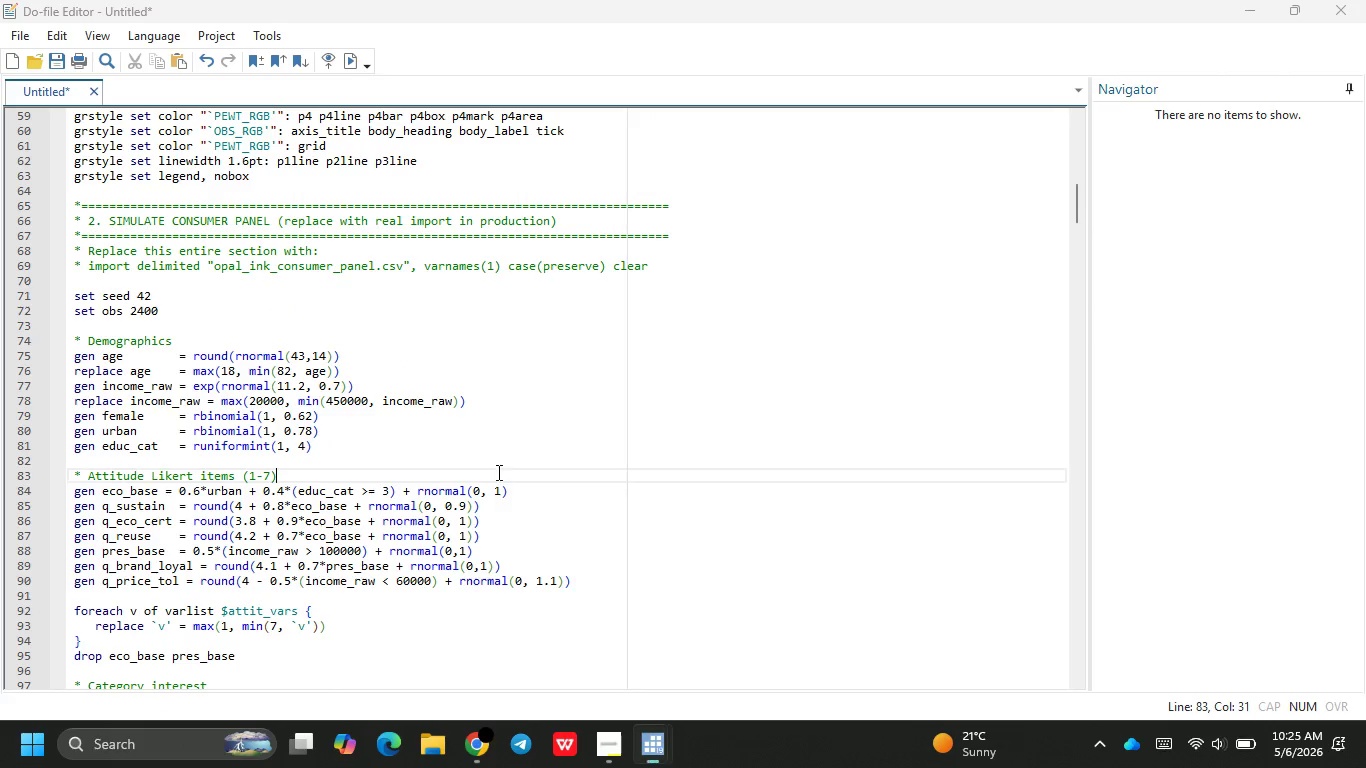 
scroll: coordinate [329, 487], scroll_direction: down, amount: 5.0
 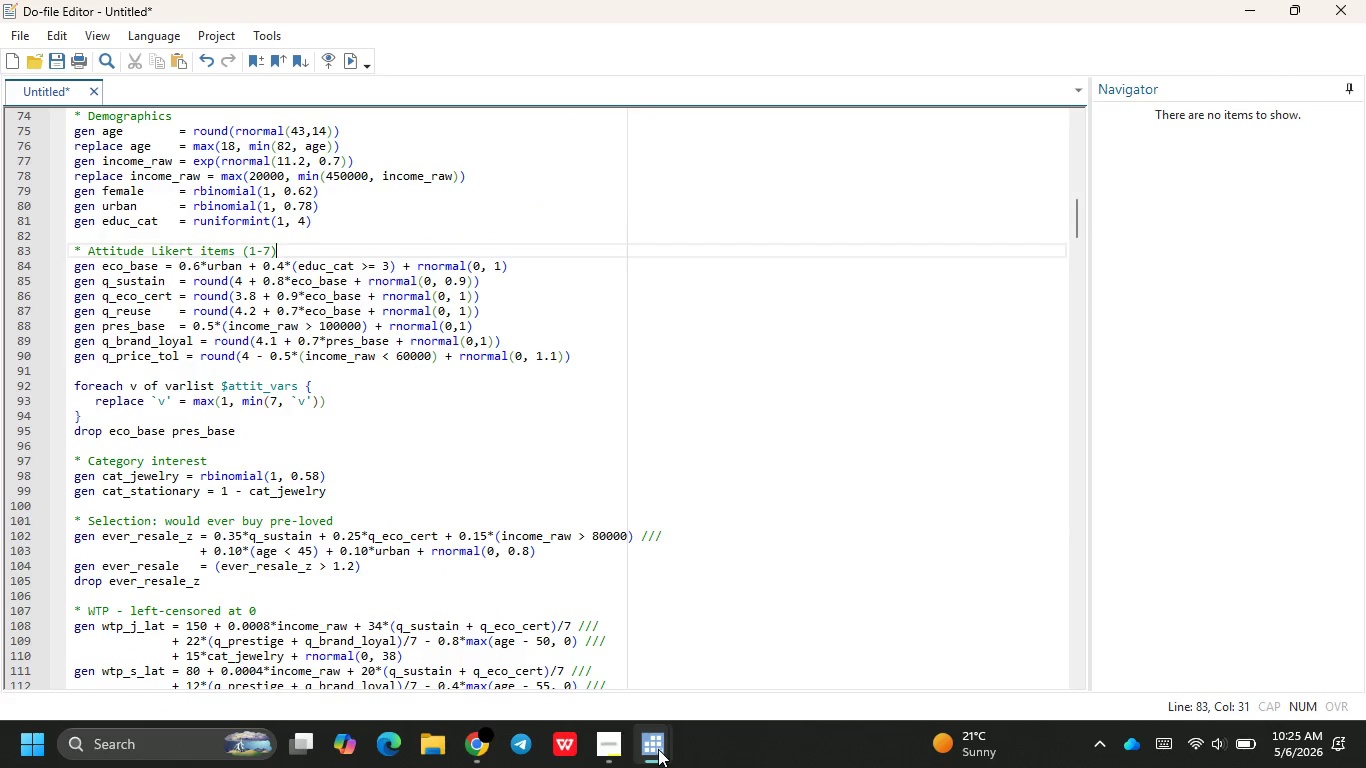 
left_click([591, 652])
 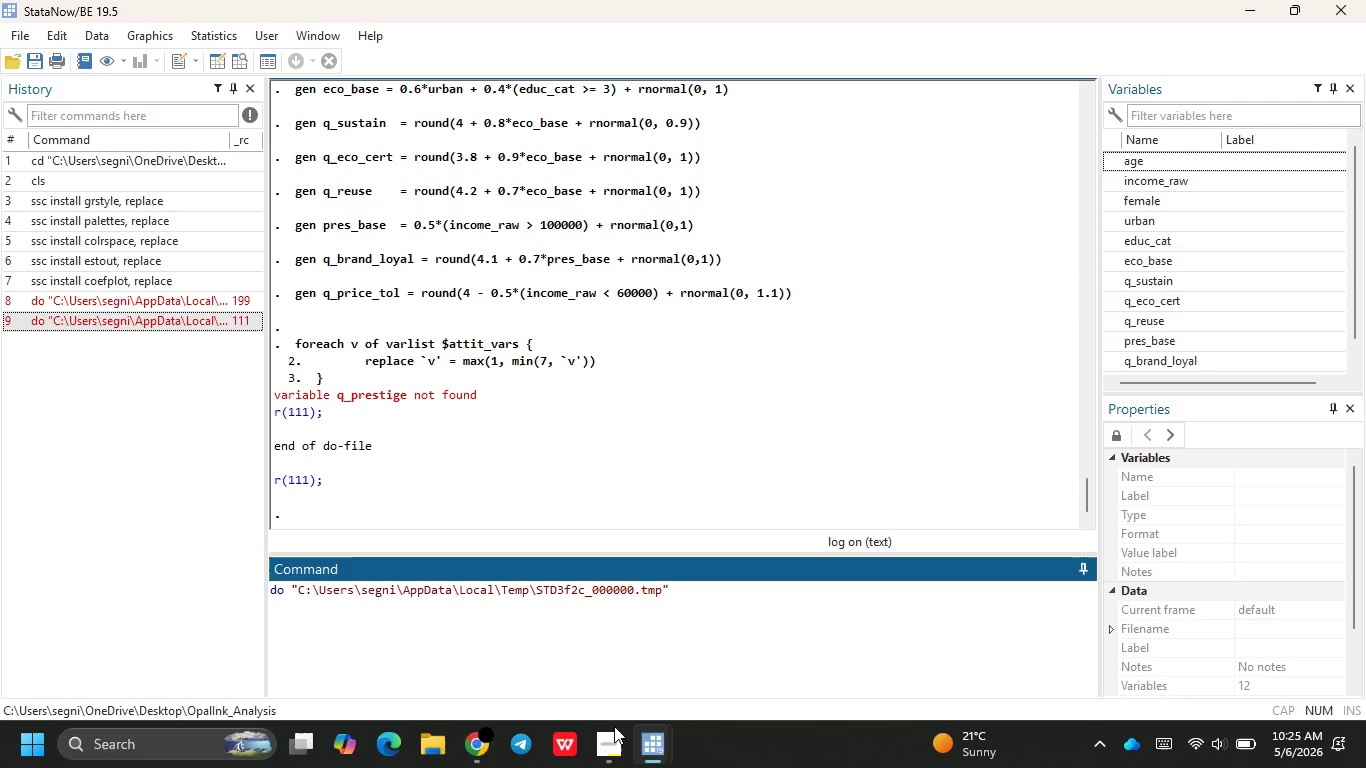 
mouse_move([624, 726])
 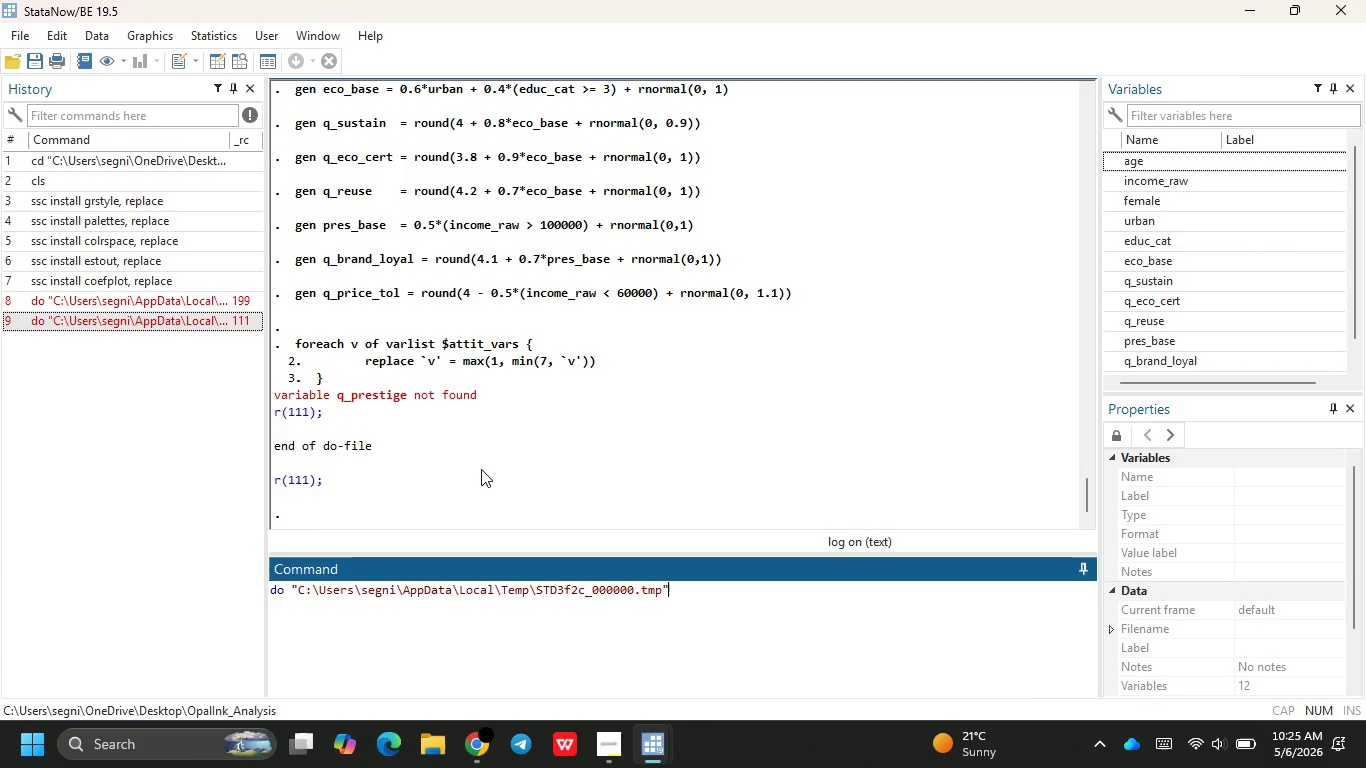 
scroll: coordinate [481, 469], scroll_direction: none, amount: 0.0
 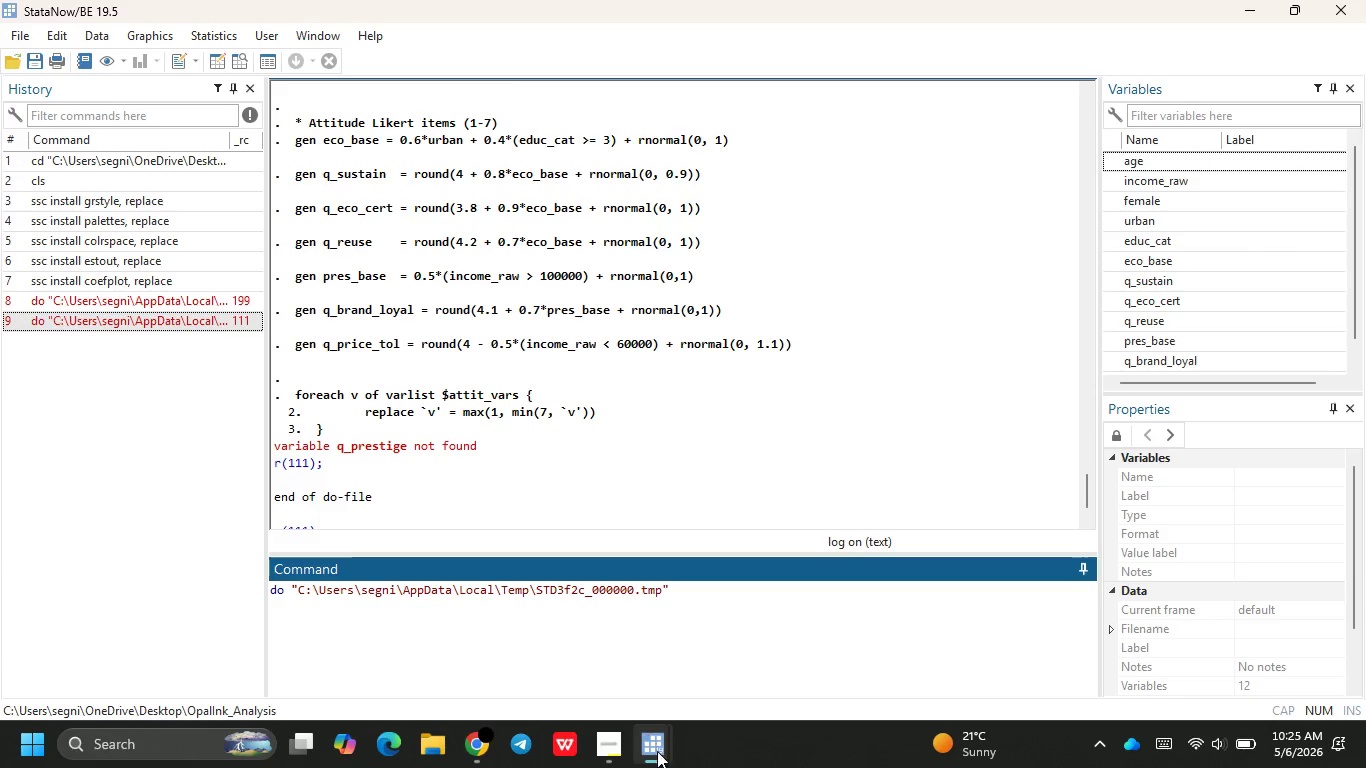 
wait(6.4)
 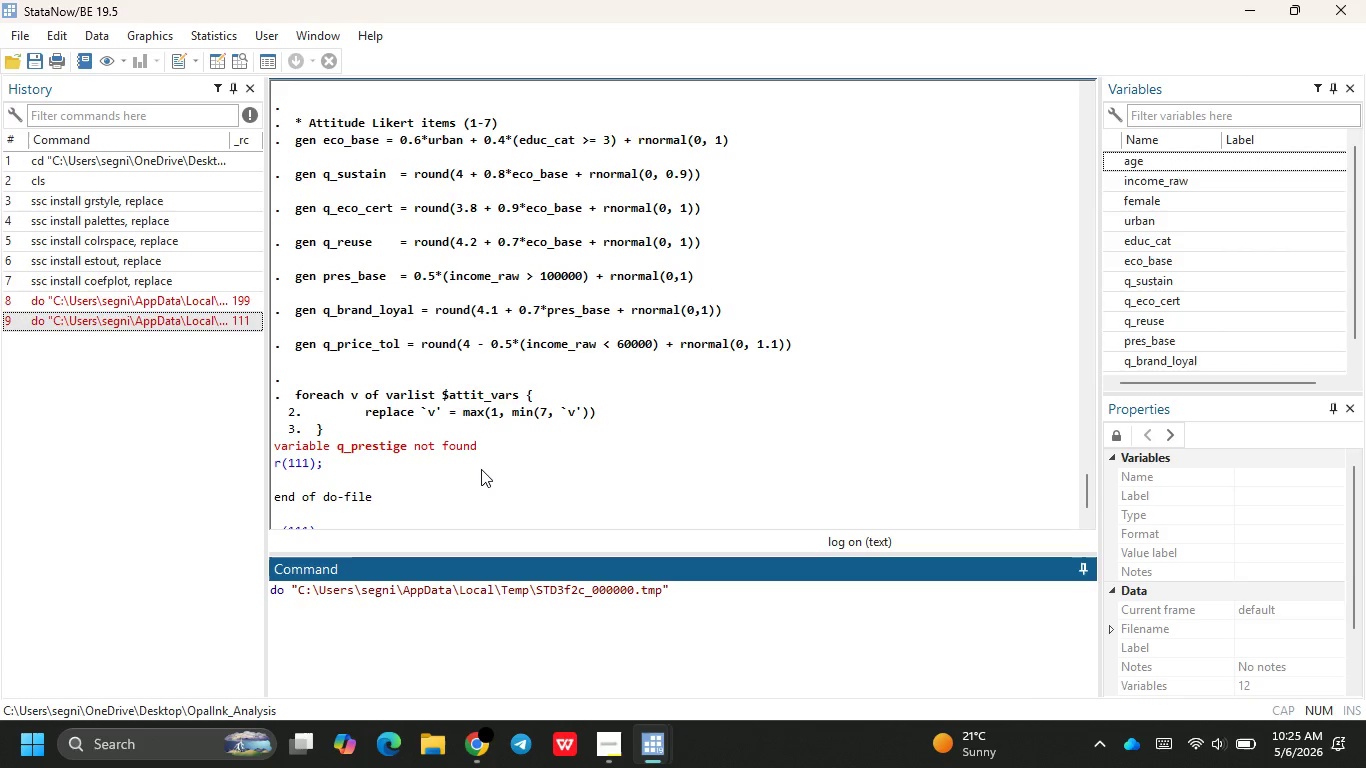 
left_click([570, 636])
 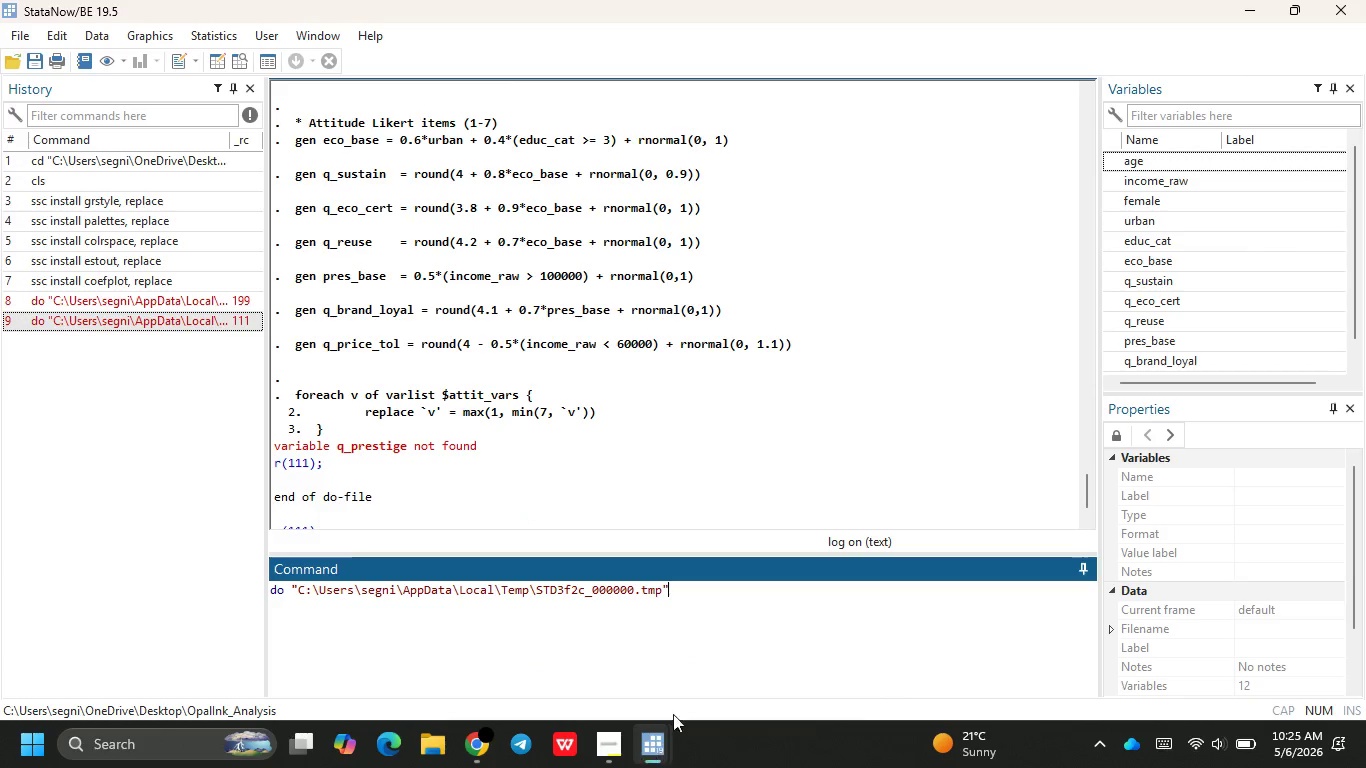 
left_click([707, 672])
 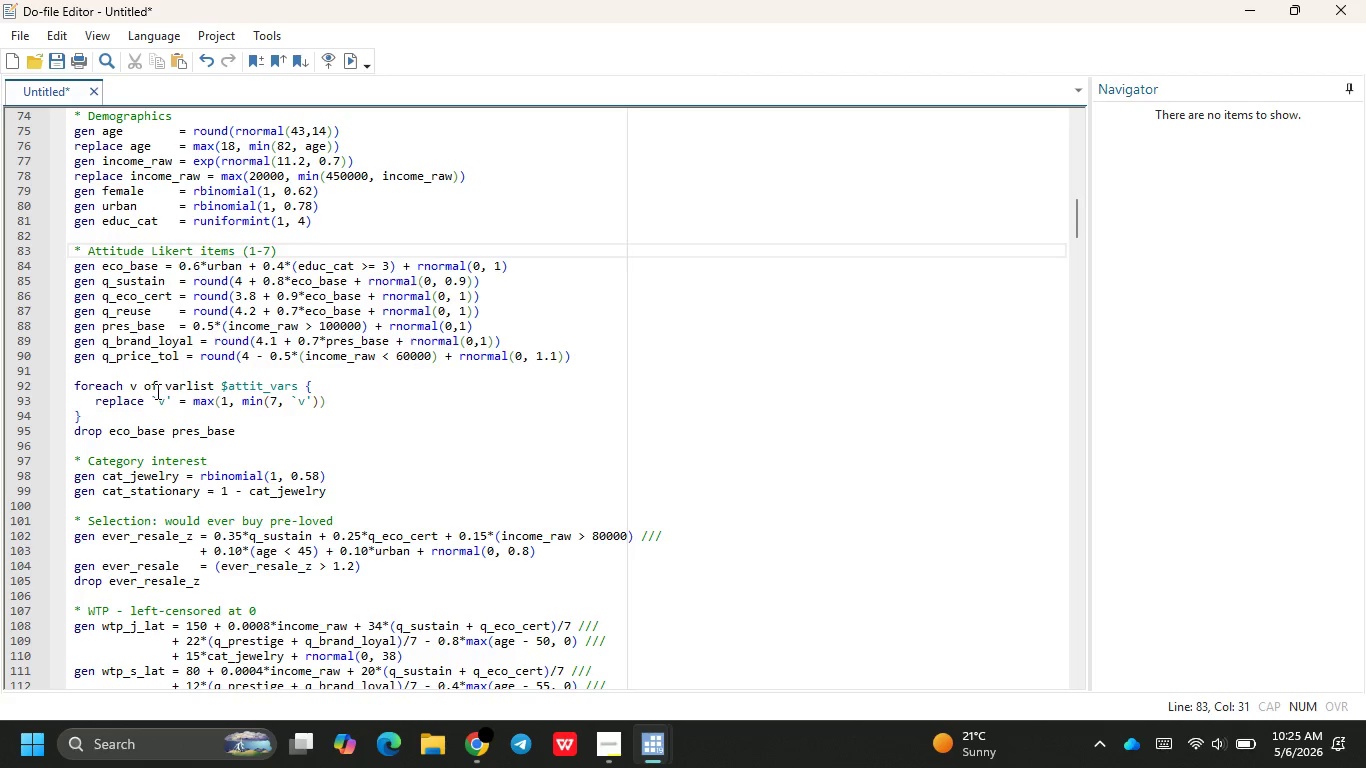 
wait(19.47)
 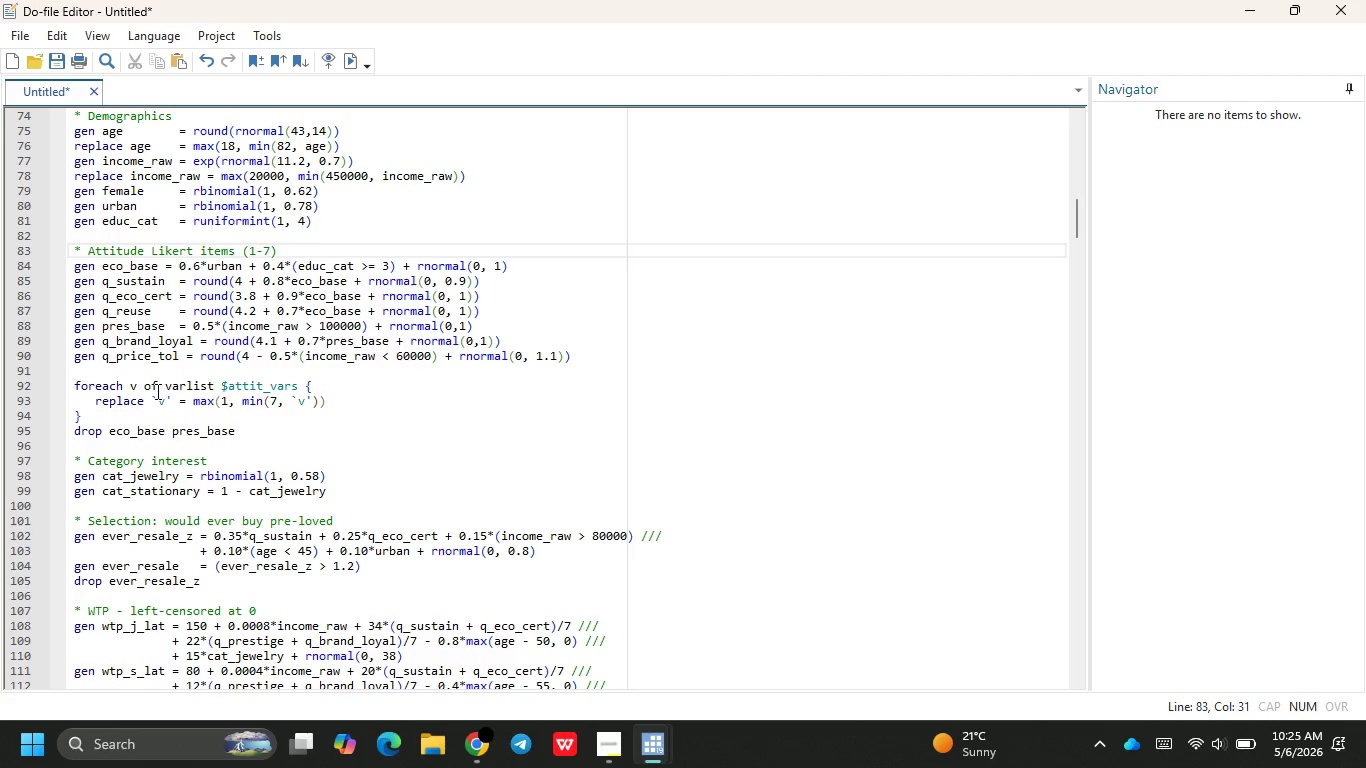 
left_click([490, 328])
 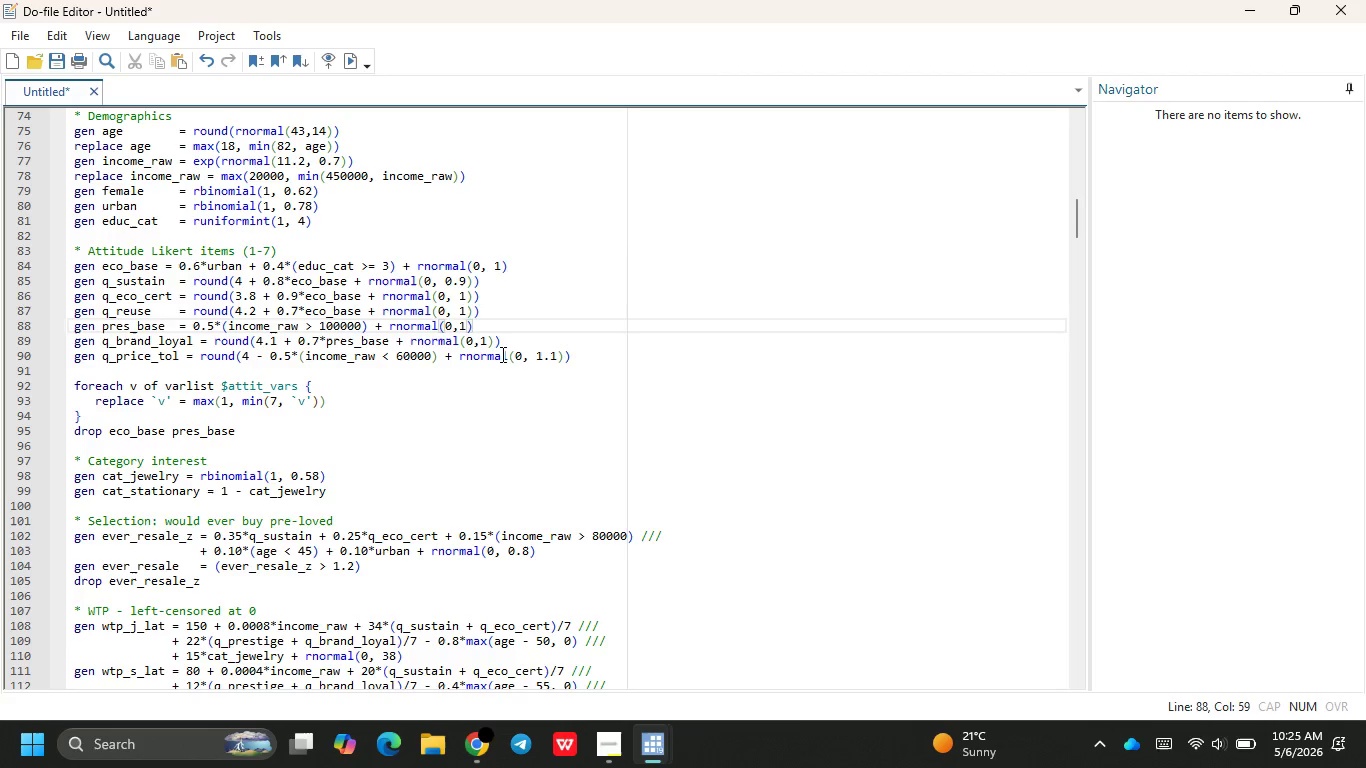 
key(Enter)
 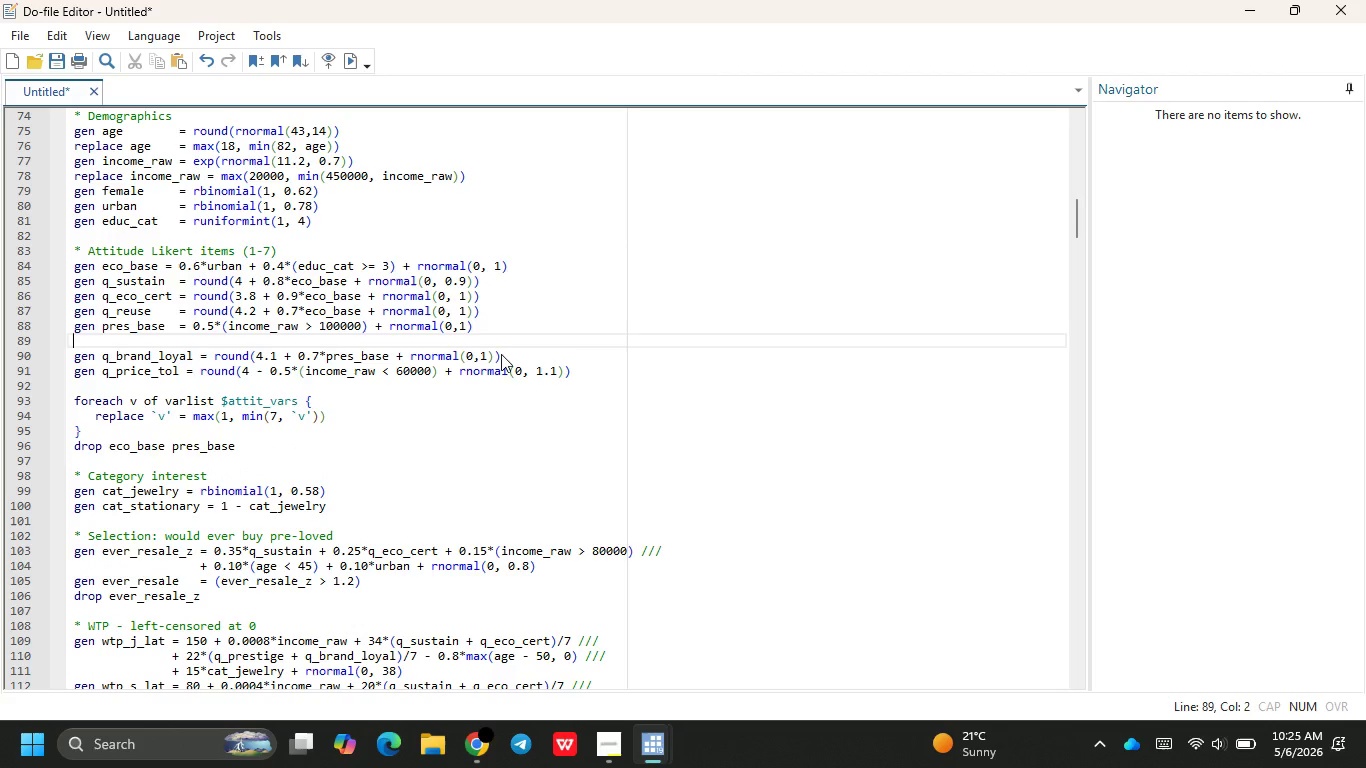 
type(gen p)
key(Backspace)
type(q_pres)
 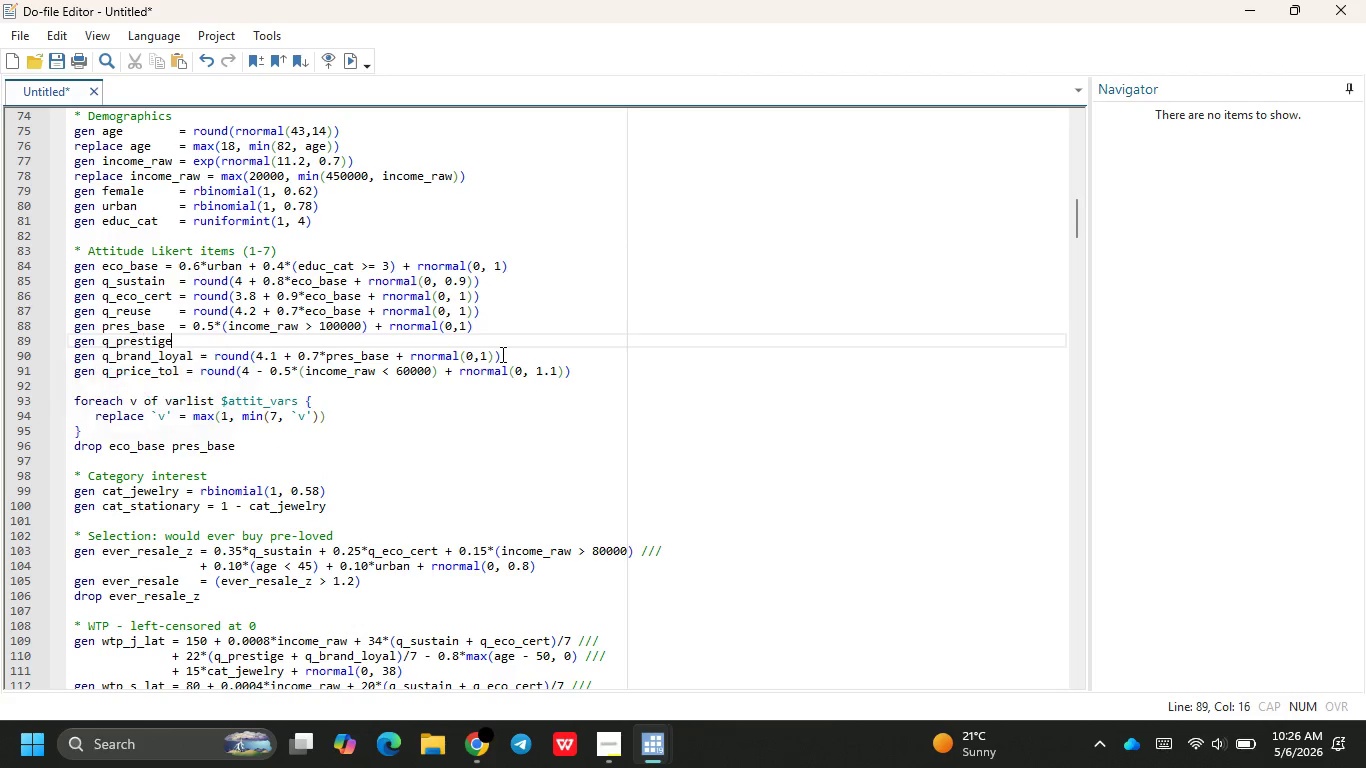 
key(Enter)
 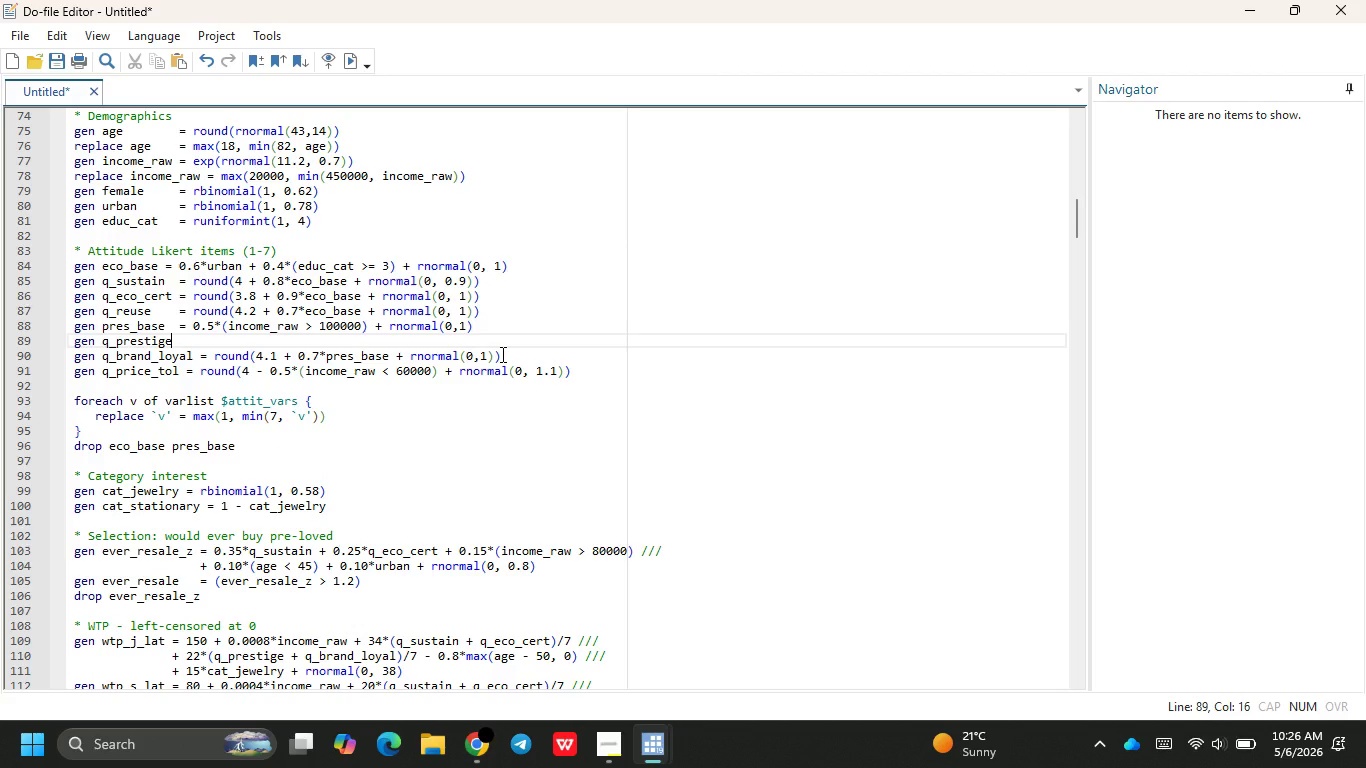 
type( = round()
 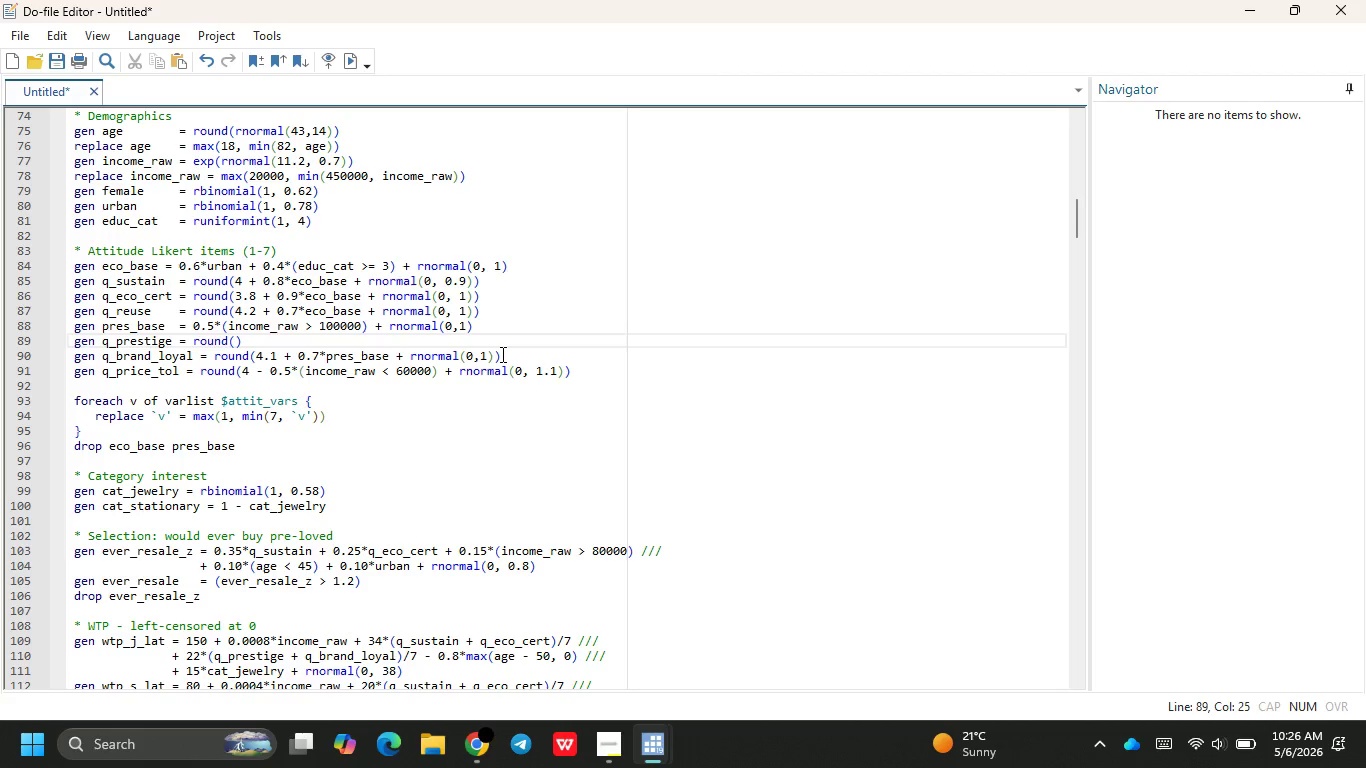 
type(4 + 0..9*)
 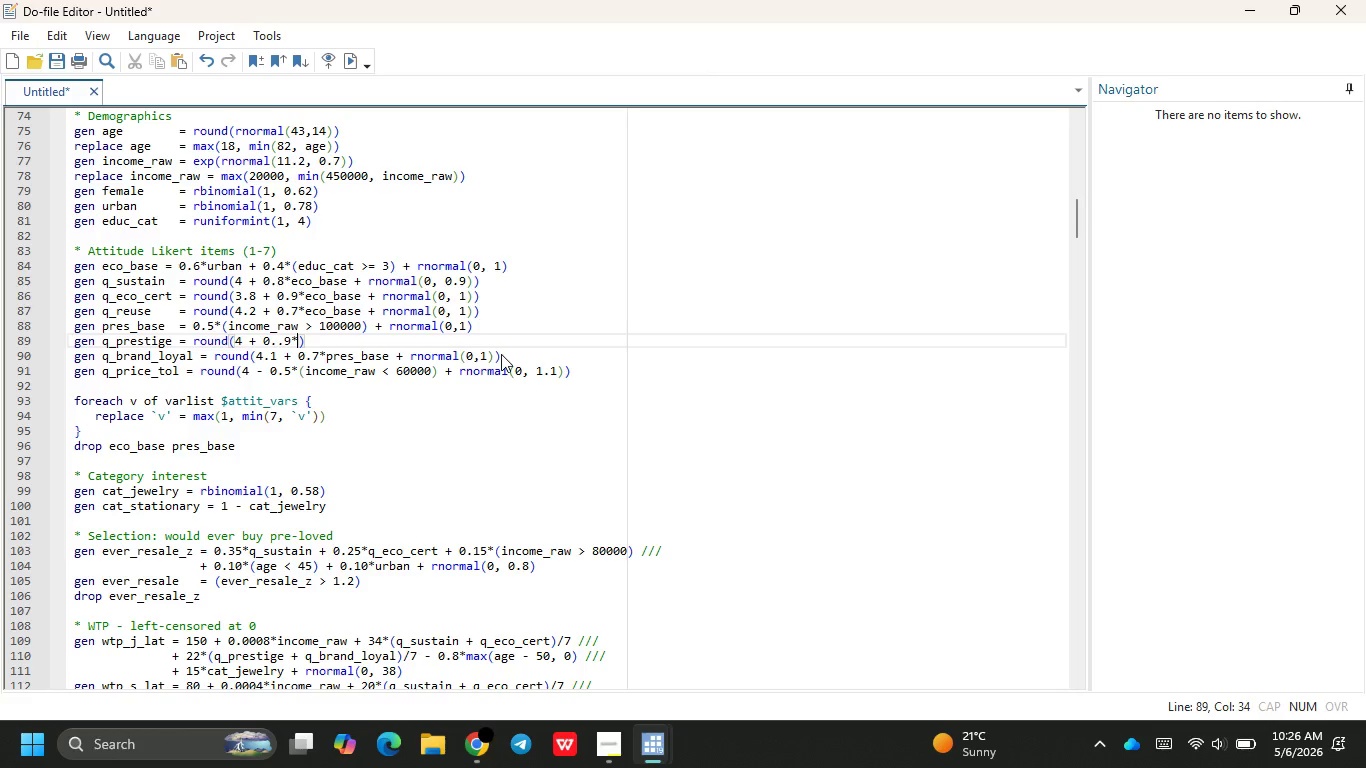 
type(pres_base + rnormal(0,1)
 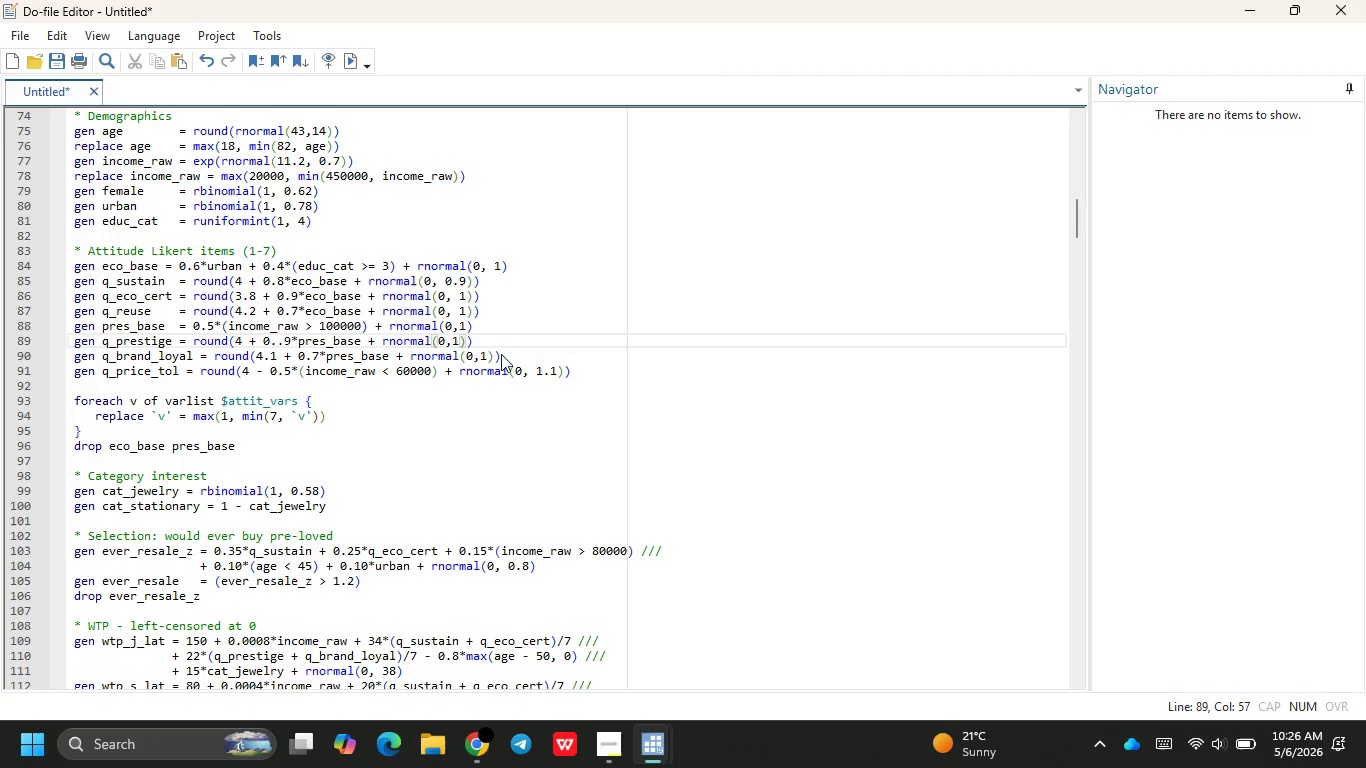 
 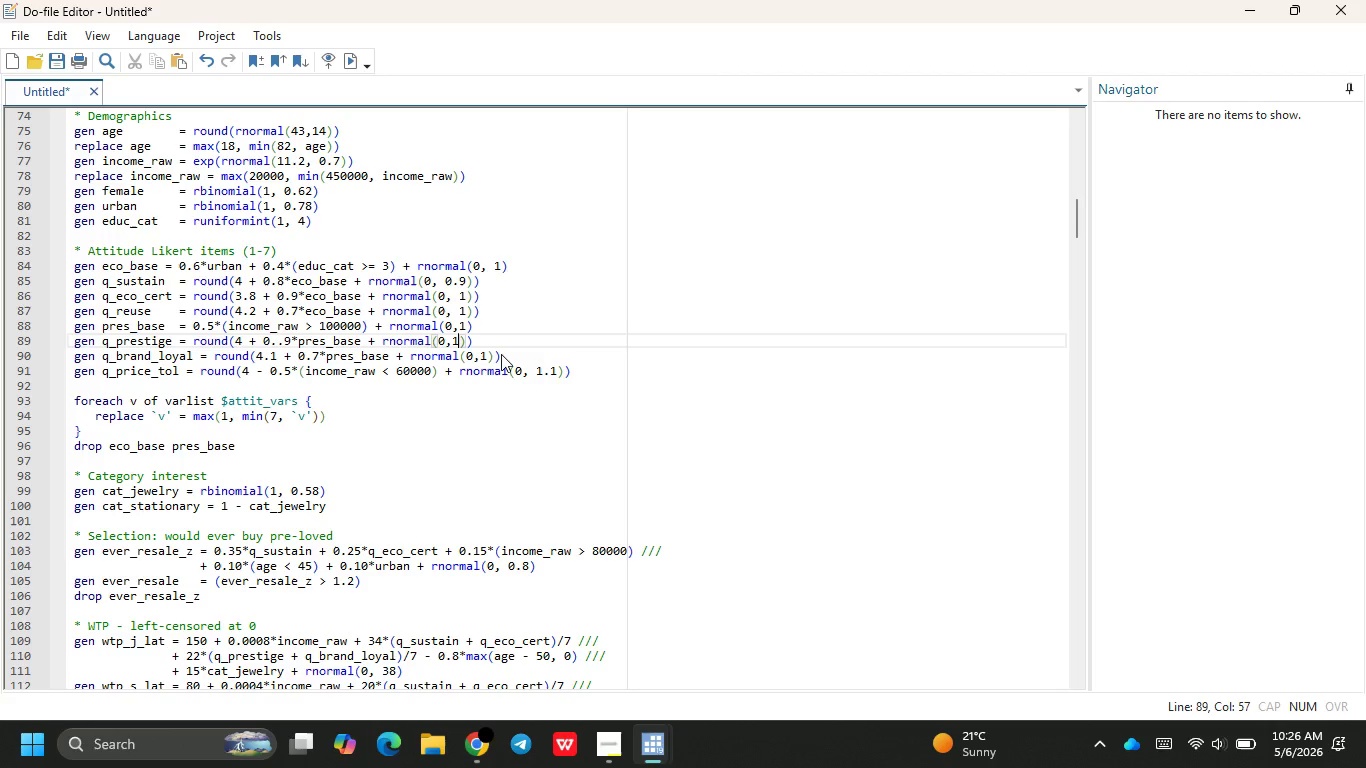 
key(ArrowRight)
 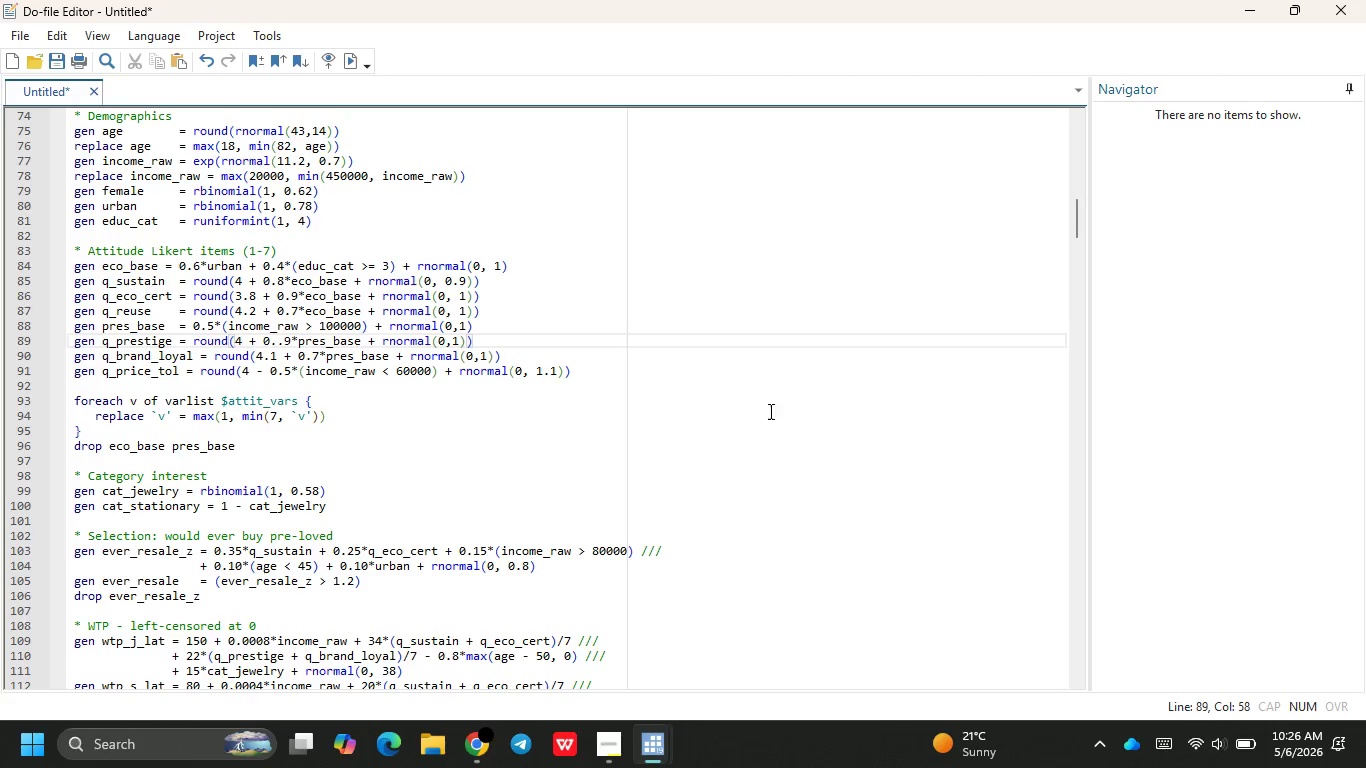 
wait(8.84)
 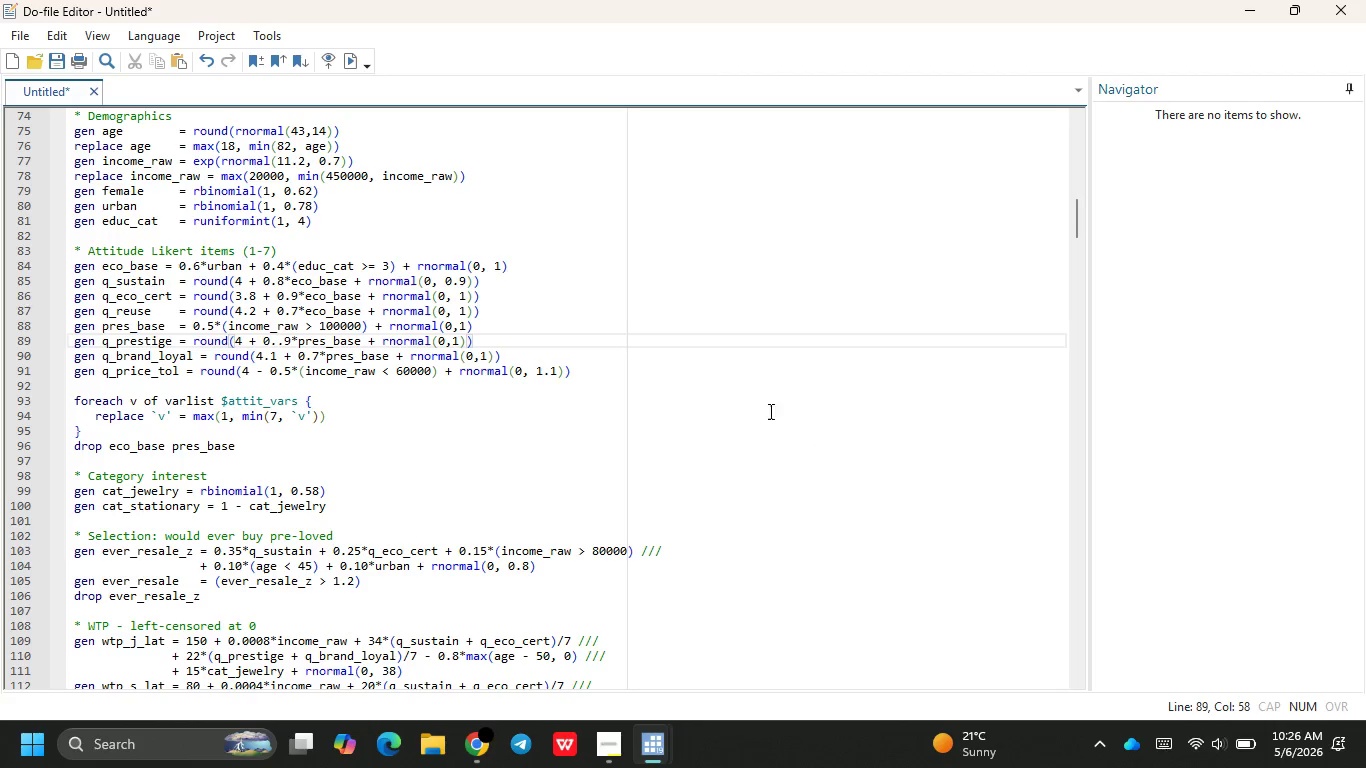 
left_click([577, 621])
 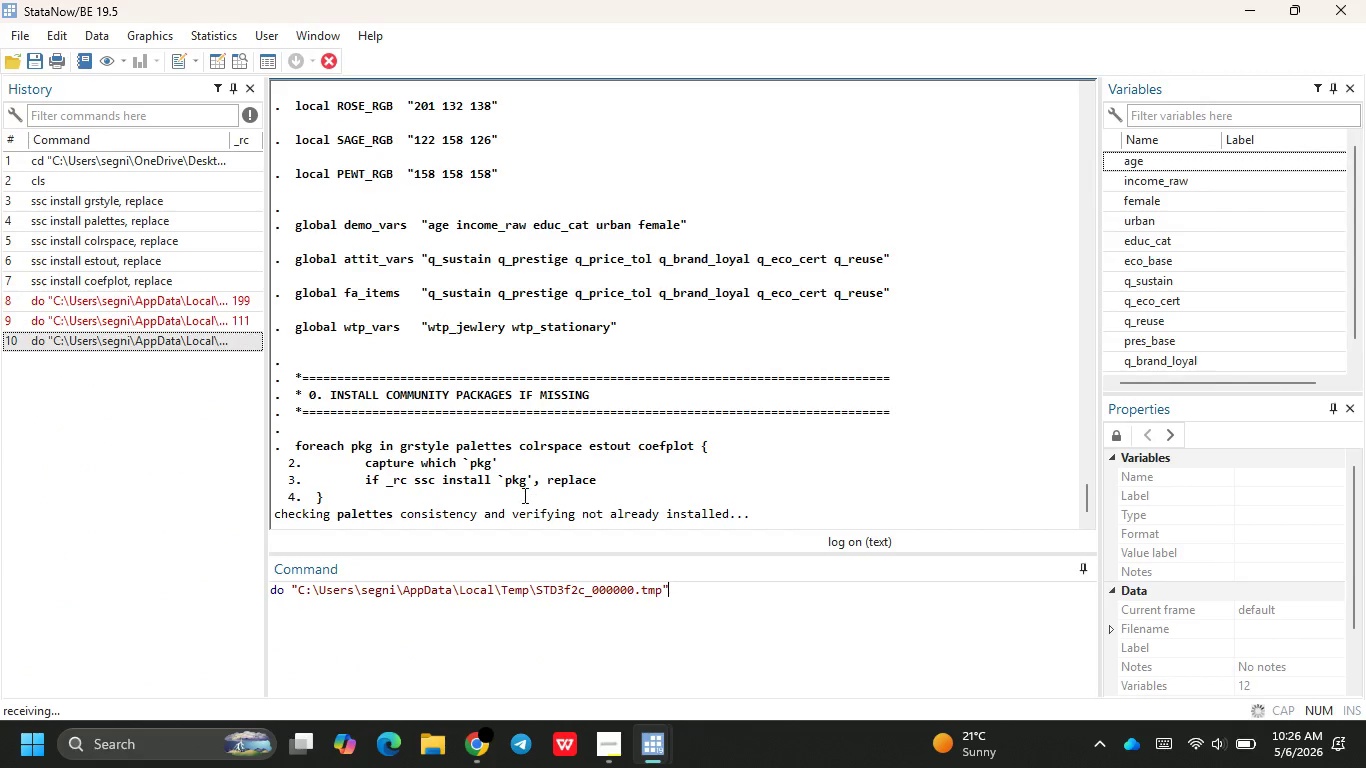 
scroll: coordinate [523, 455], scroll_direction: down, amount: 7.0
 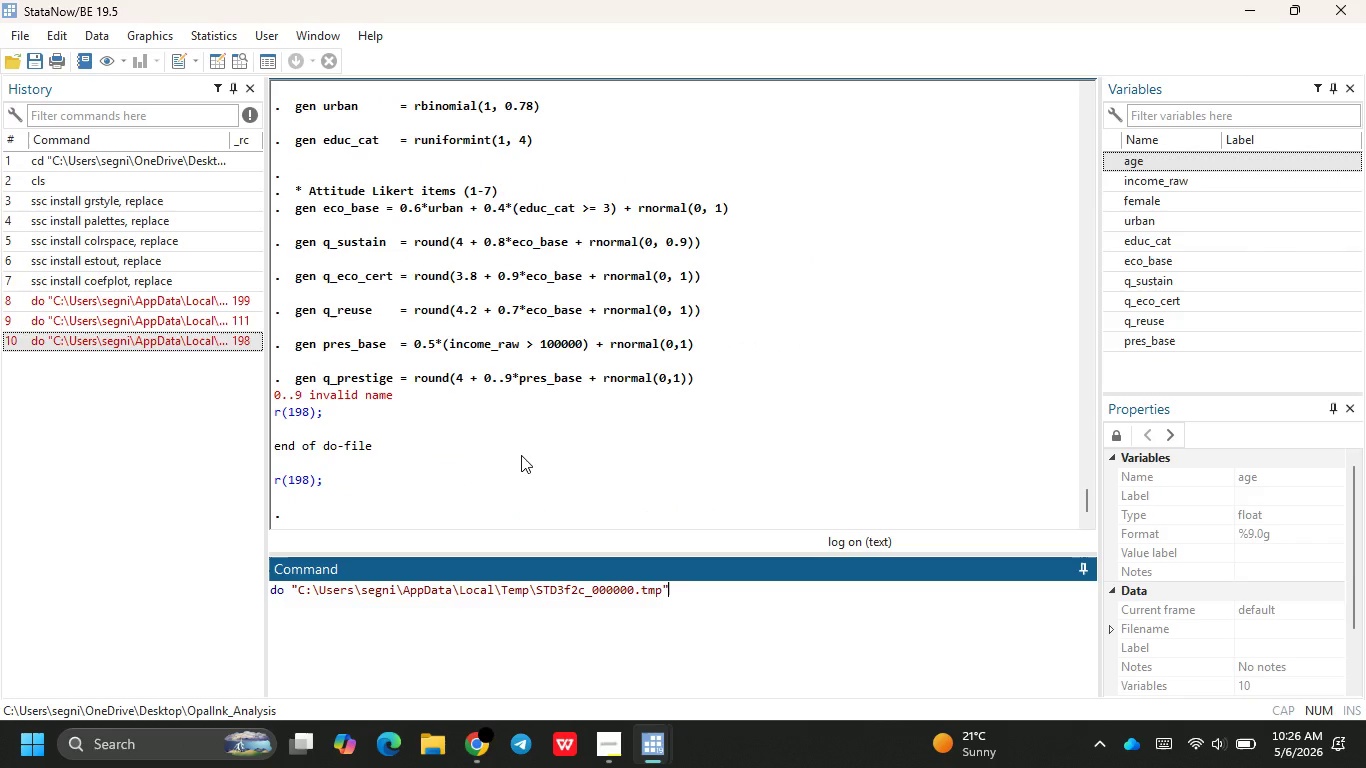 
wait(20.22)
 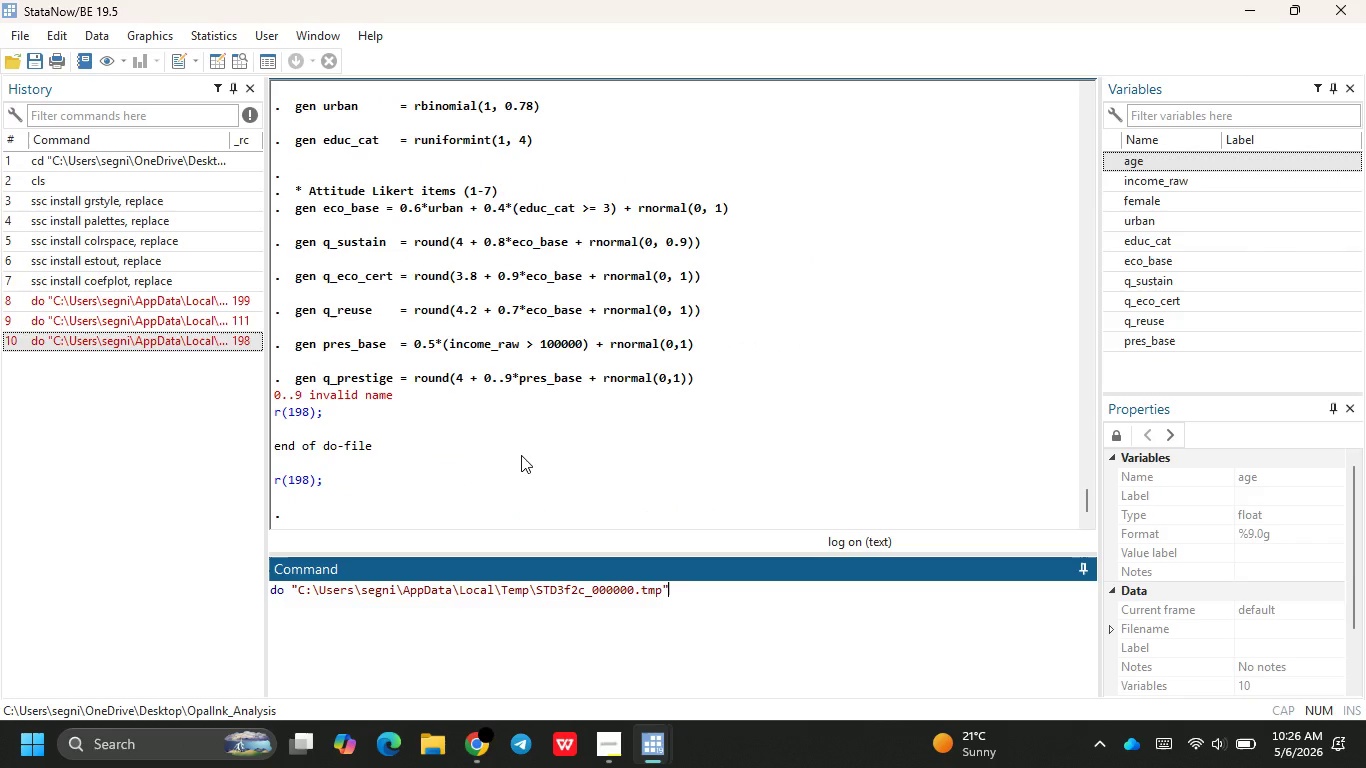 
left_click([715, 646])
 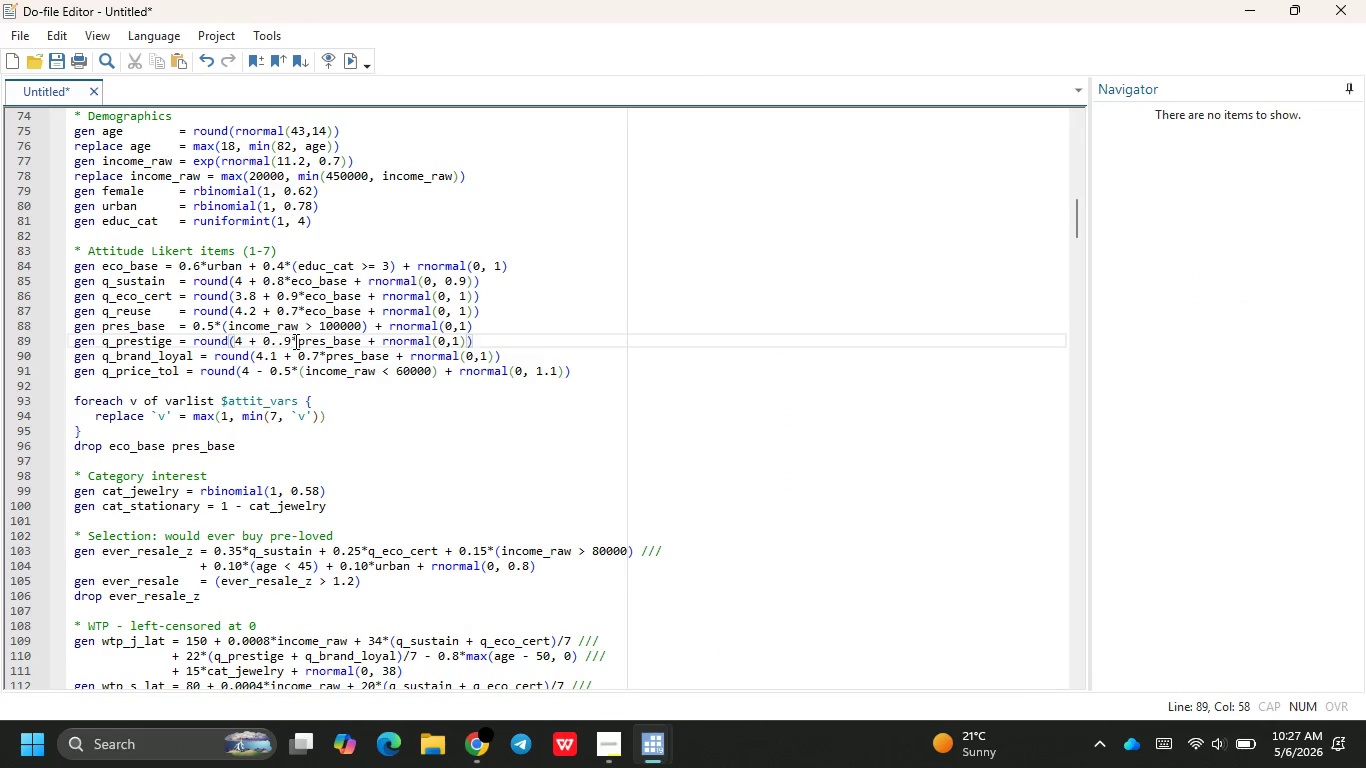 
left_click([285, 341])
 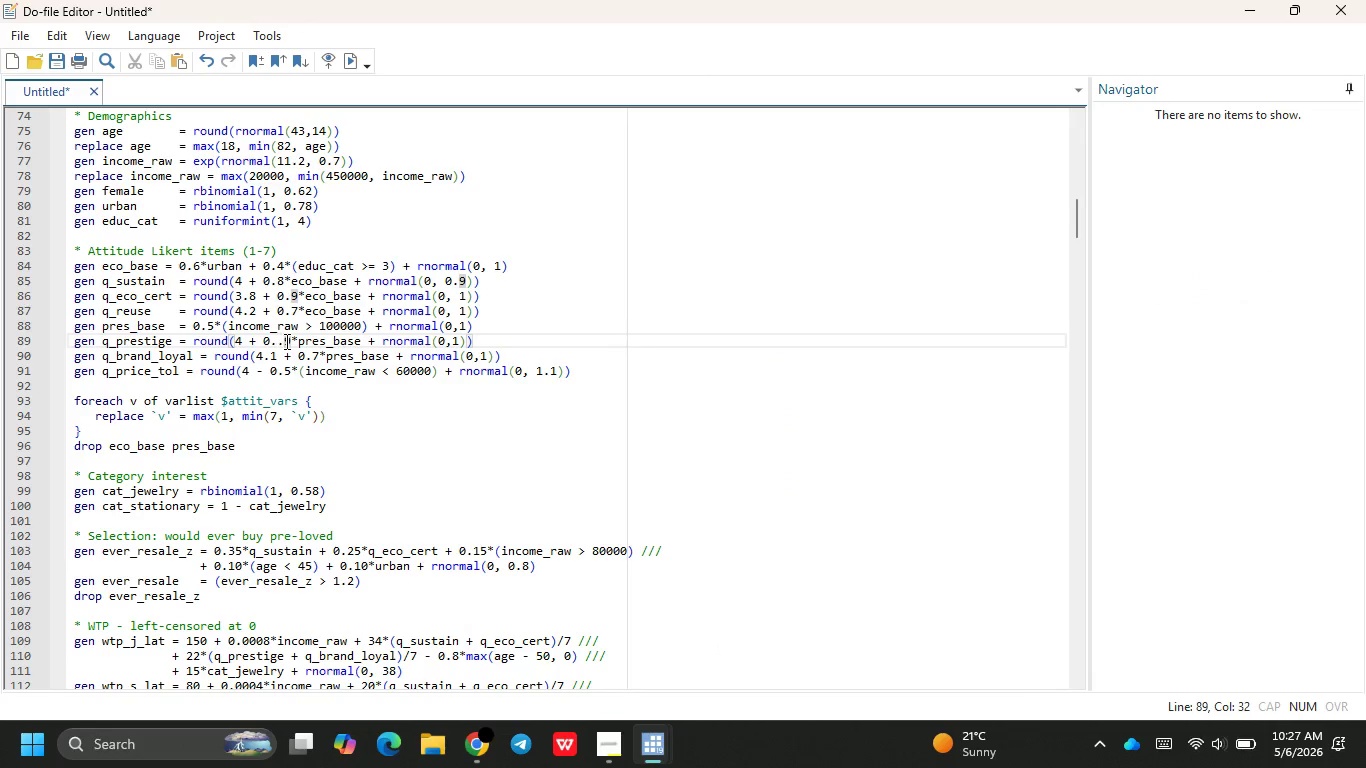 
key(Backspace)
 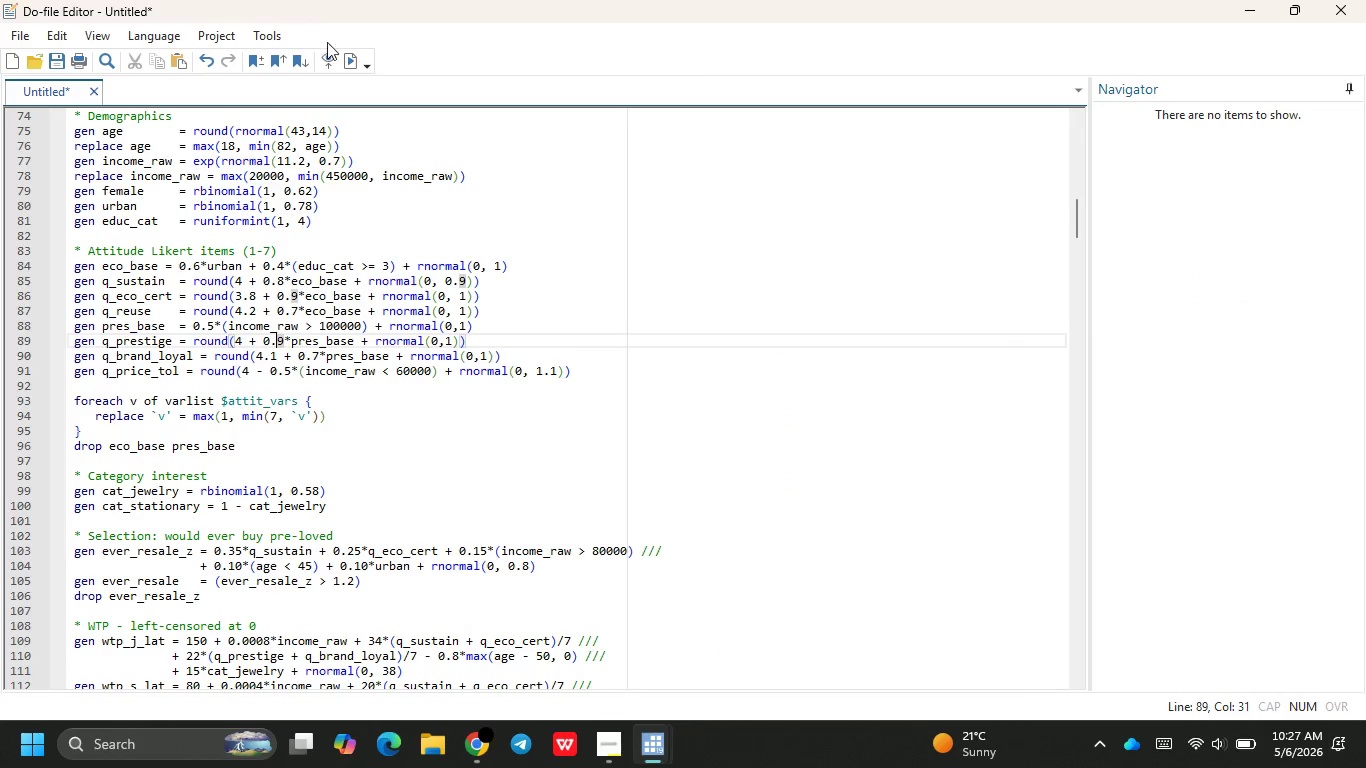 
left_click([348, 58])
 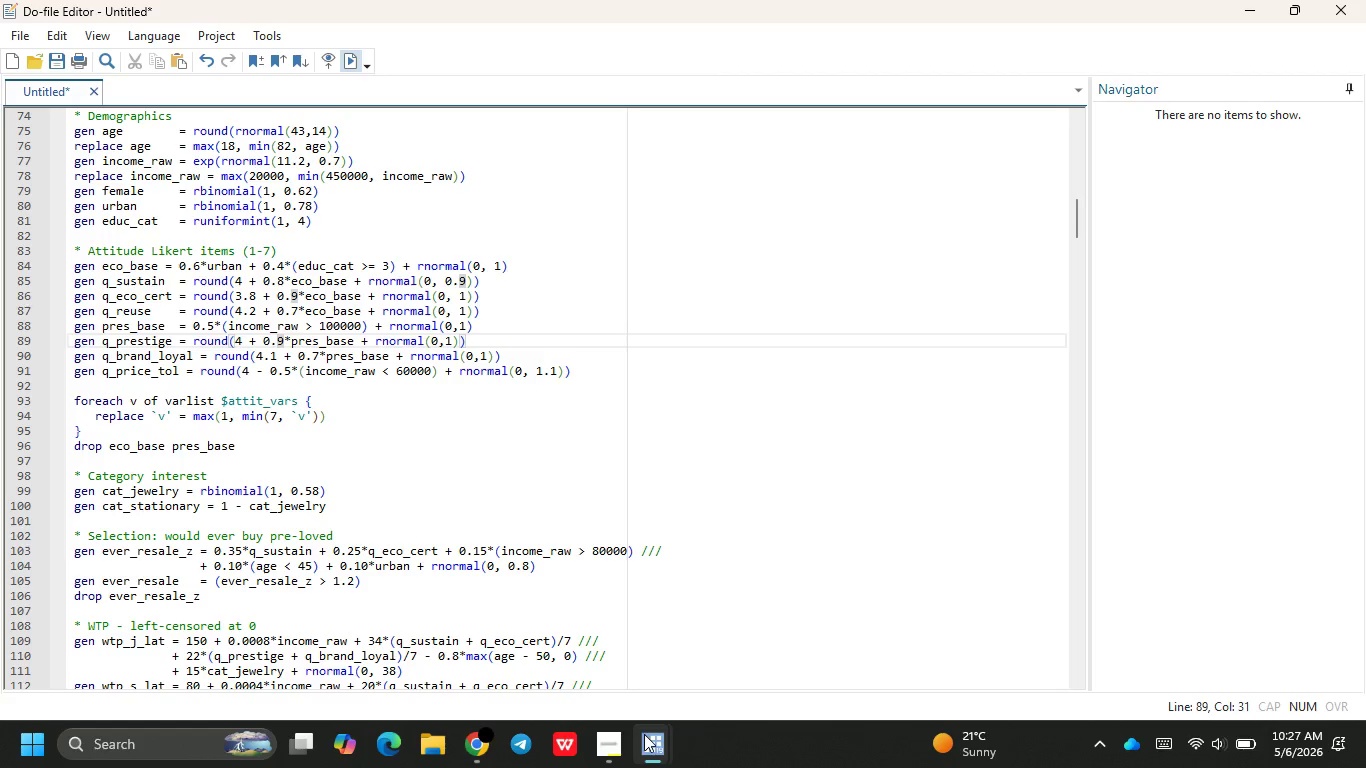 
mouse_move([631, 725])
 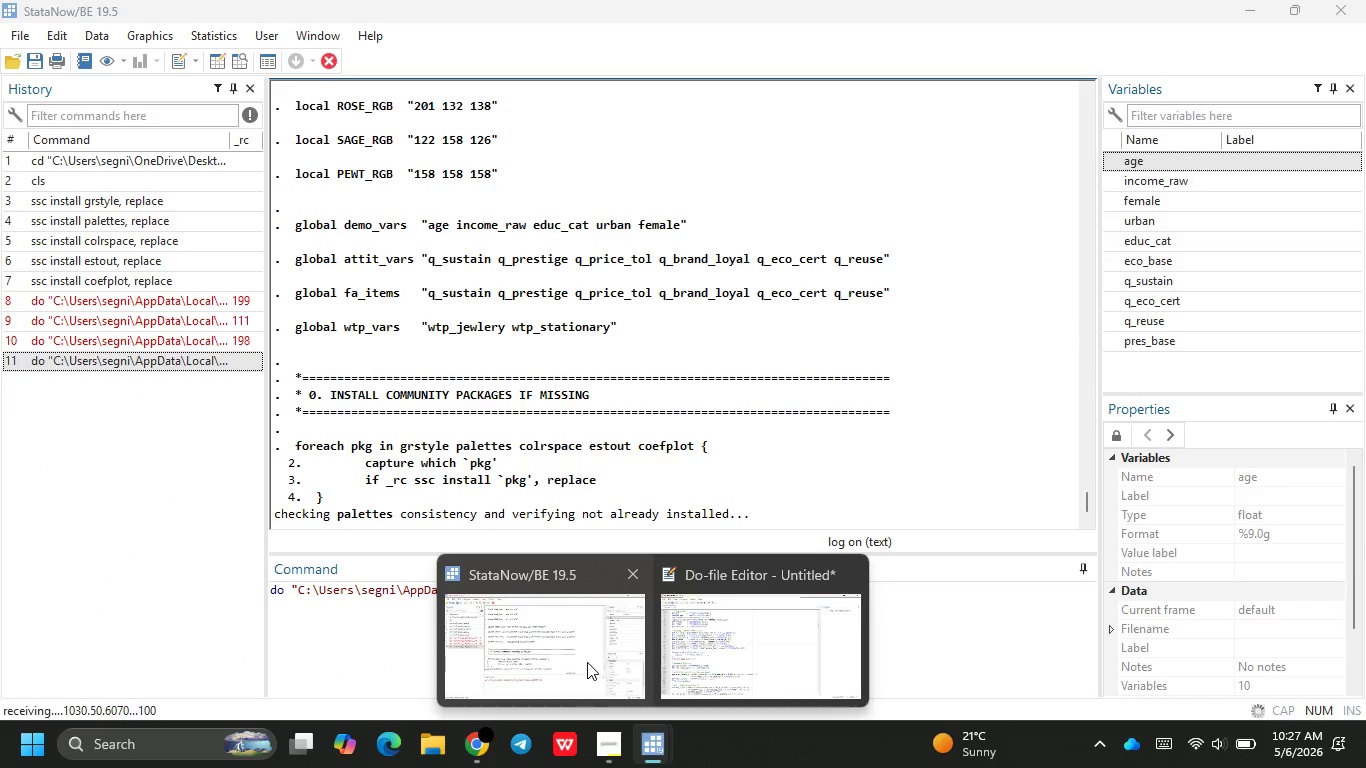 
left_click([587, 662])
 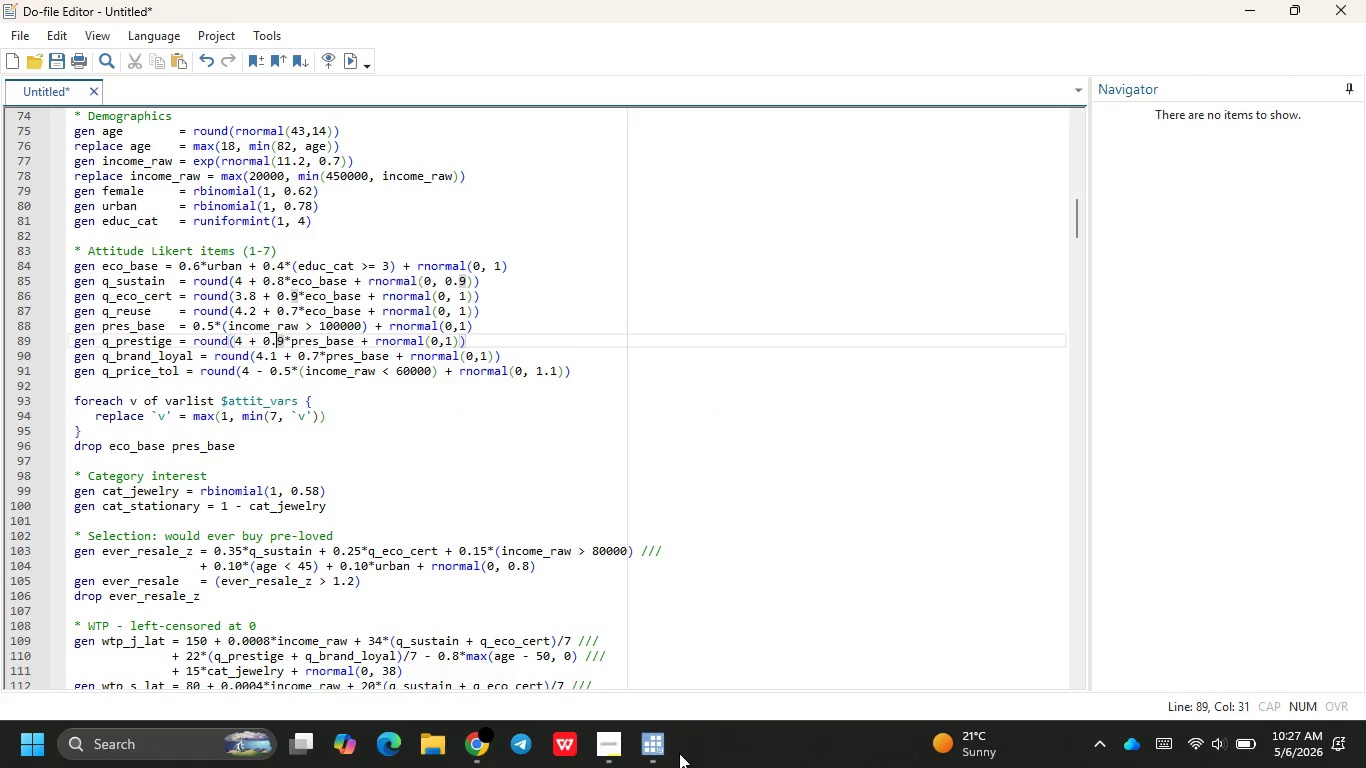 
left_click([659, 745])
 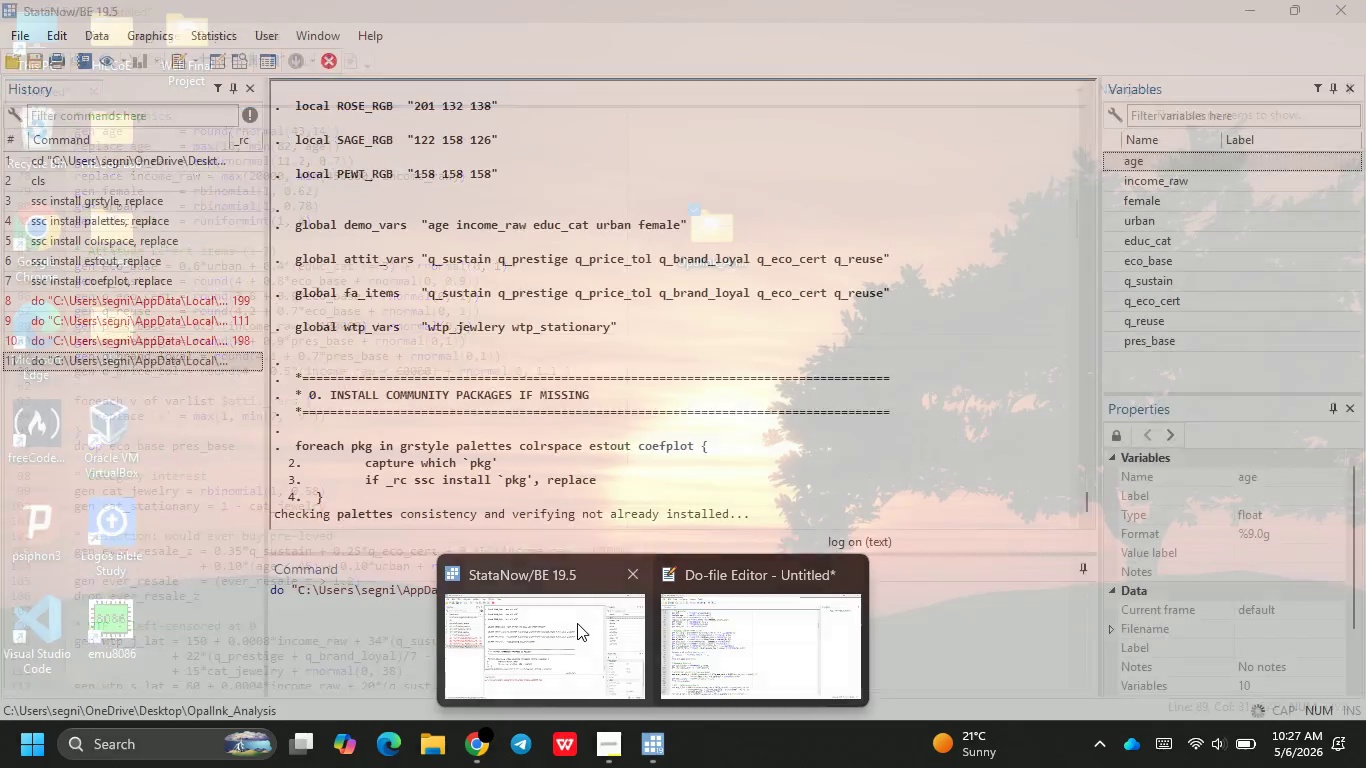 
left_click([575, 623])
 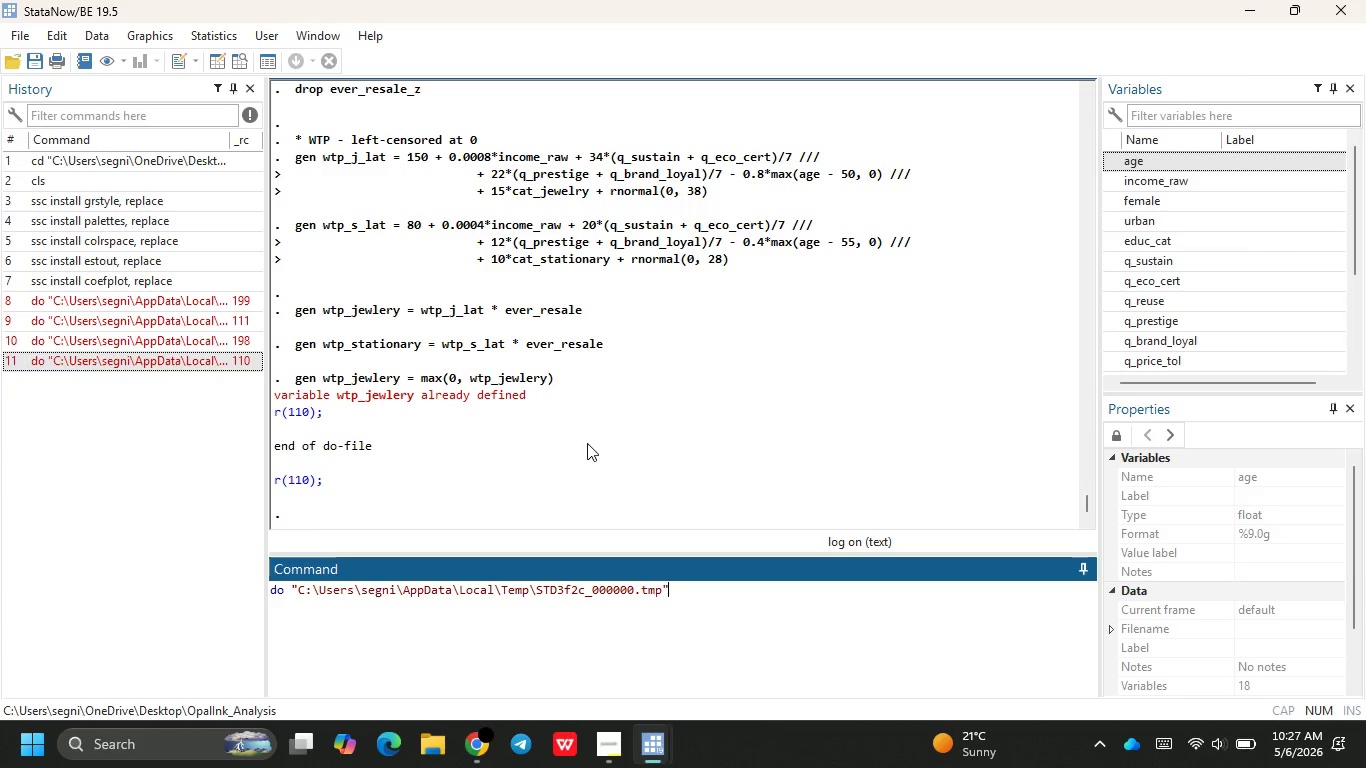 
wait(23.88)
 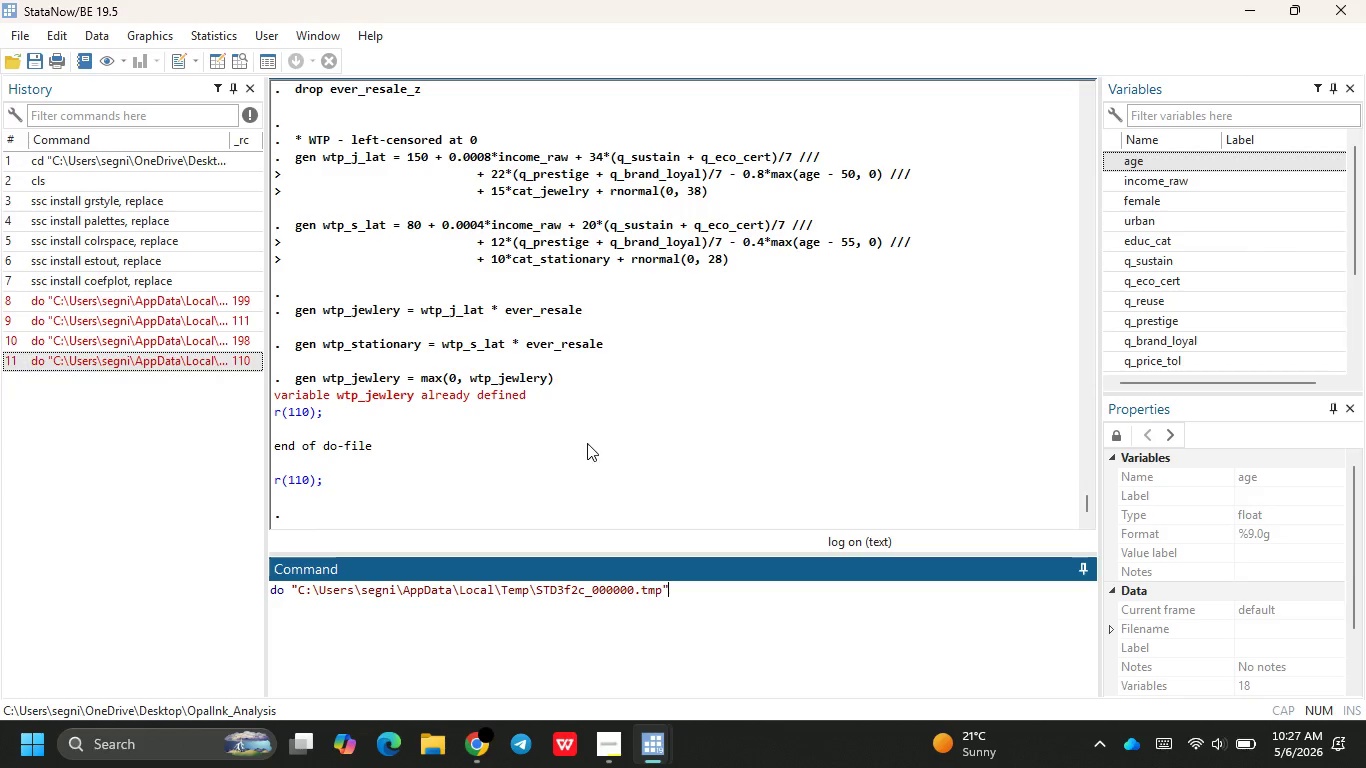 
left_click([729, 660])
 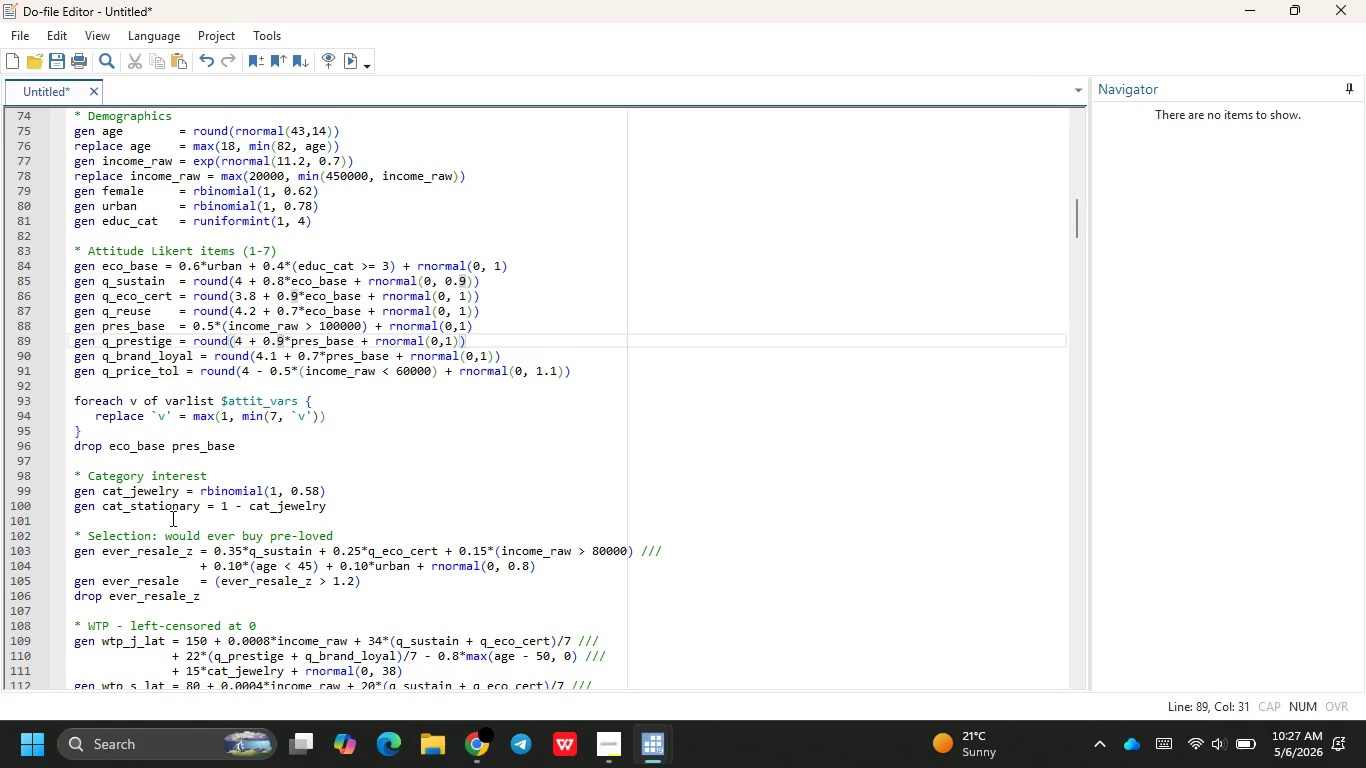 
scroll: coordinate [171, 518], scroll_direction: down, amount: 5.0
 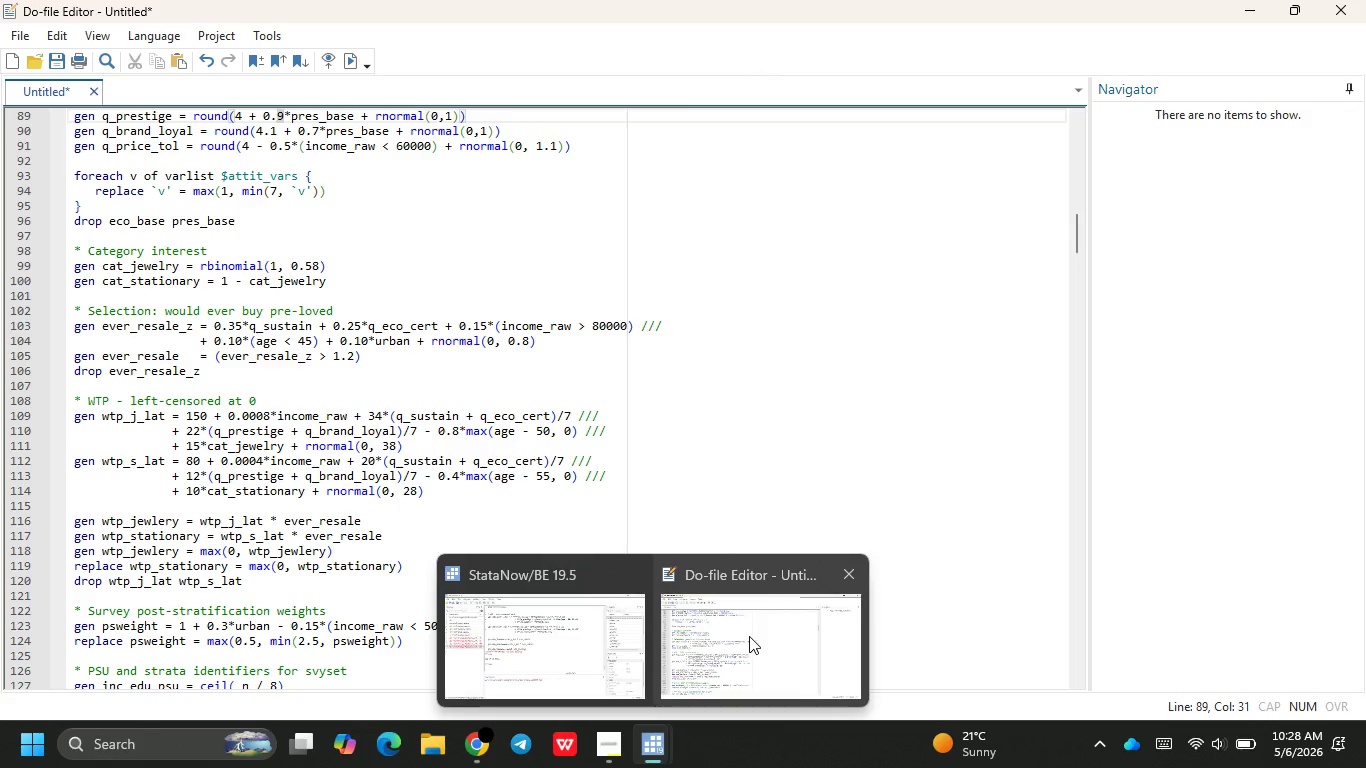 
wait(28.93)
 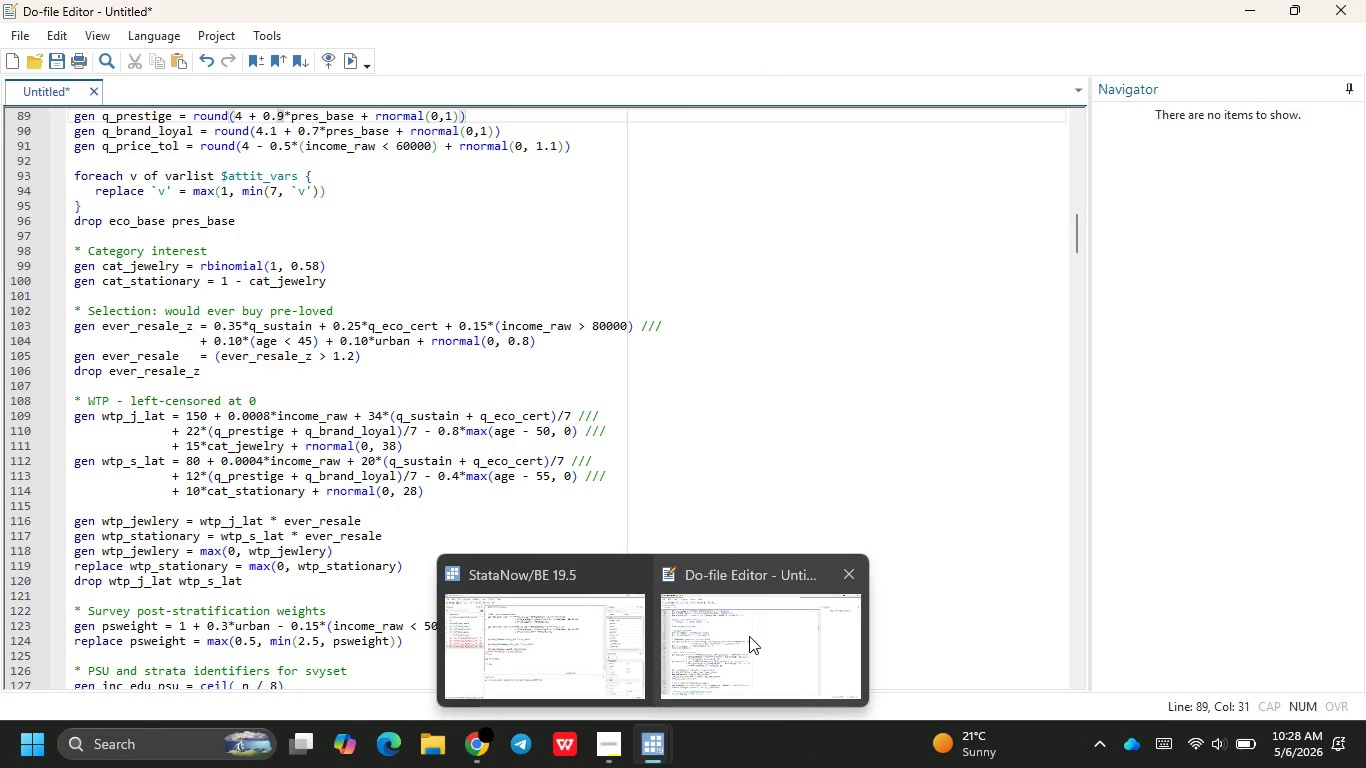 
left_click([96, 550])
 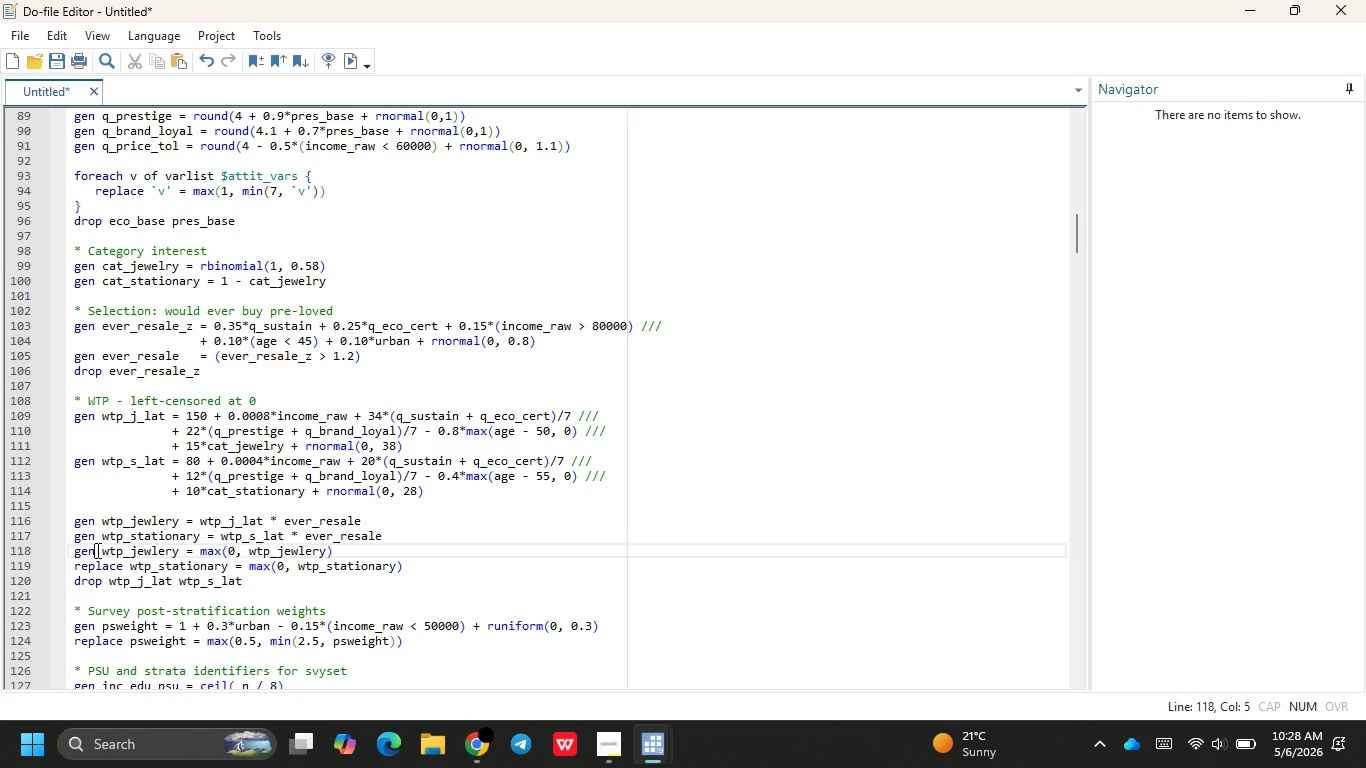 
type(=)
key(Backspace)
key(Backspace)
key(Backspace)
key(Backspace)
type(replace)
 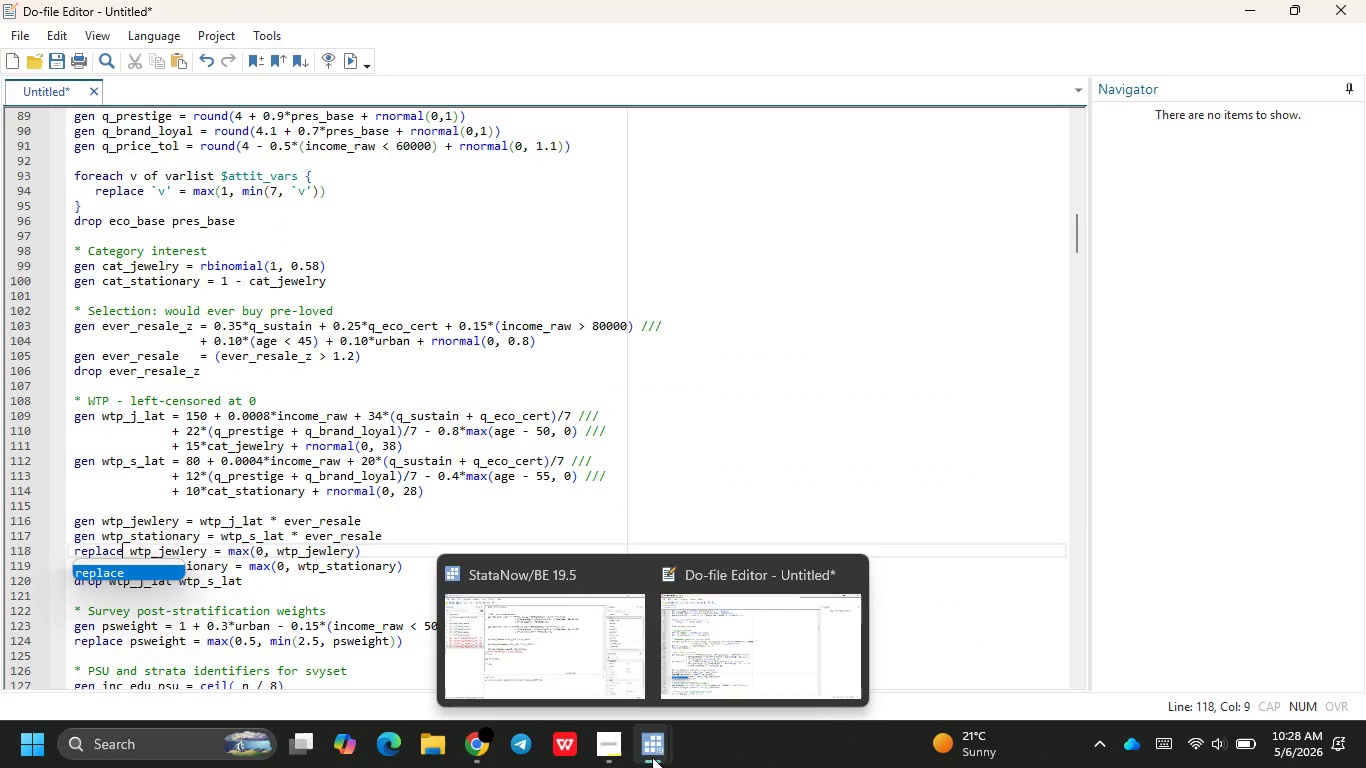 
left_click([492, 602])
 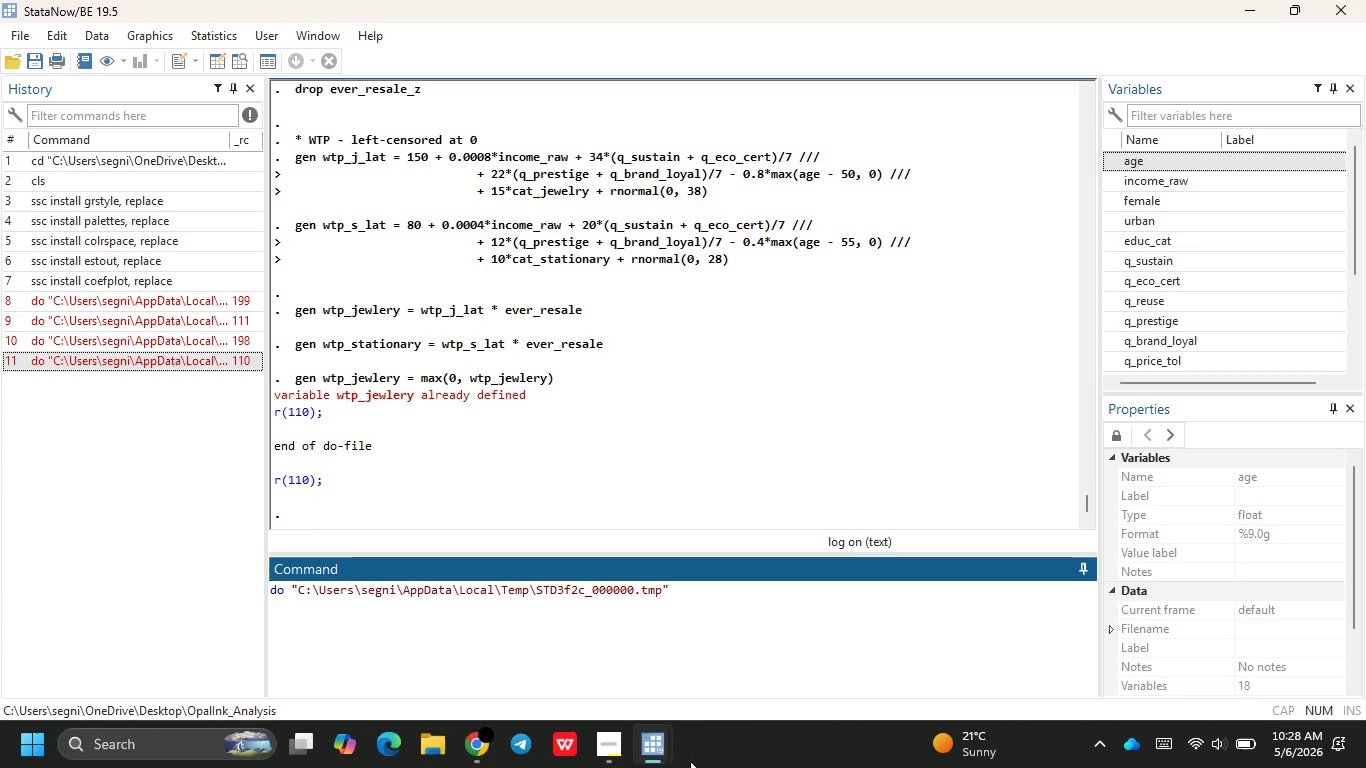 
left_click([660, 750])
 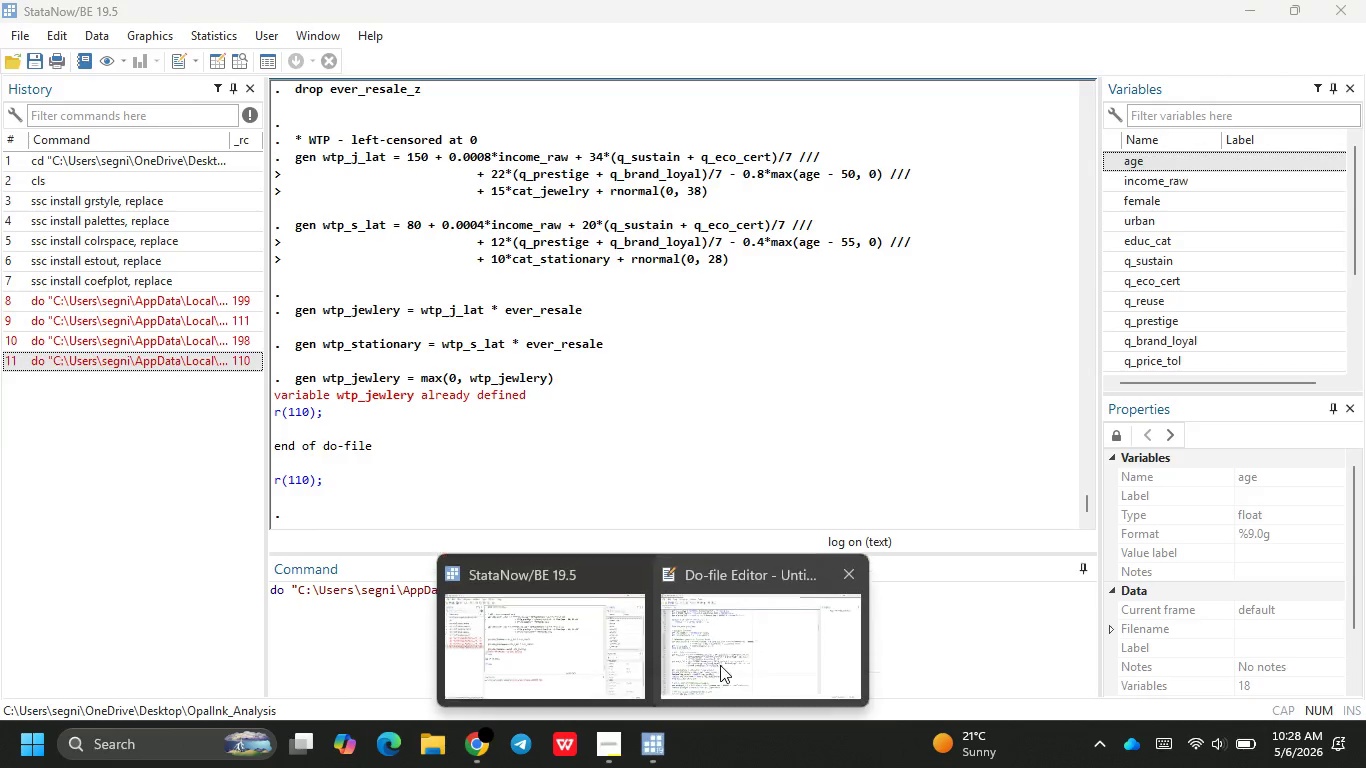 
left_click([720, 665])
 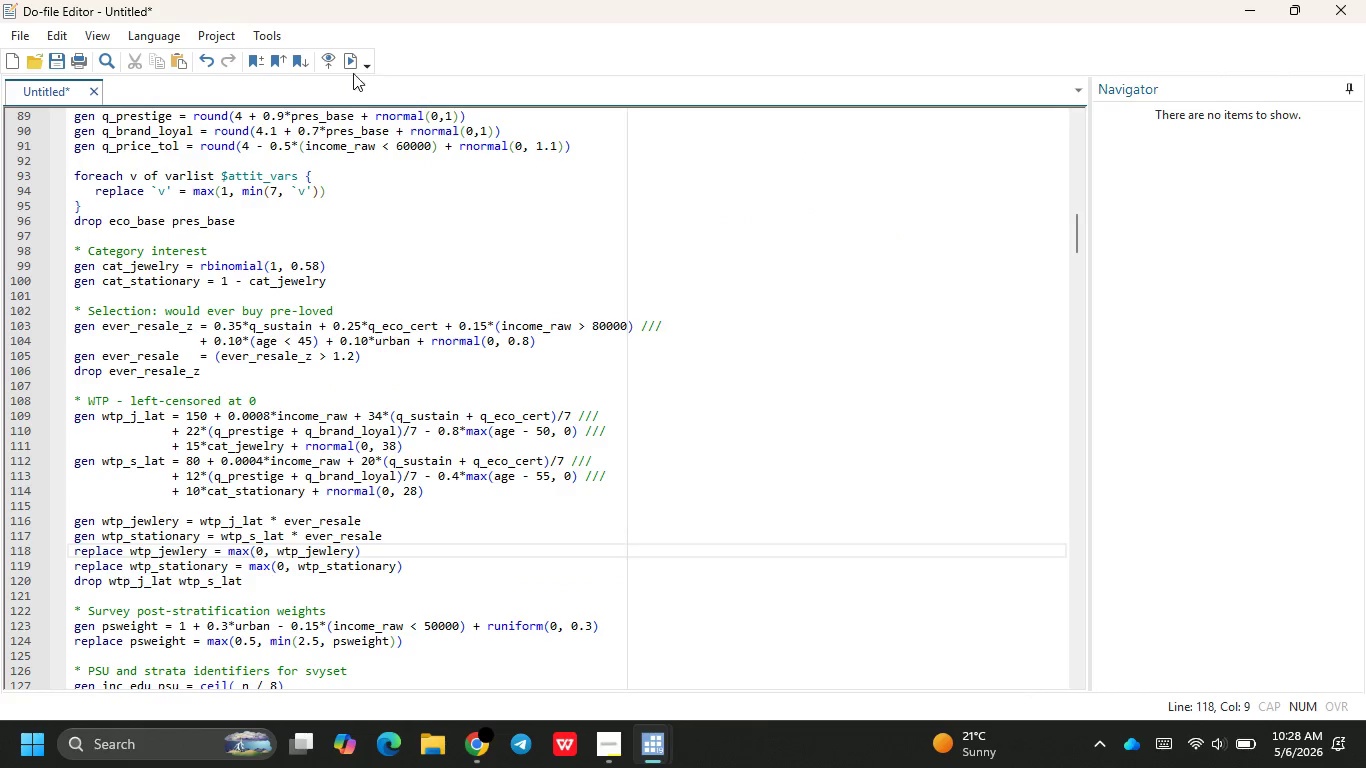 
left_click([351, 66])
 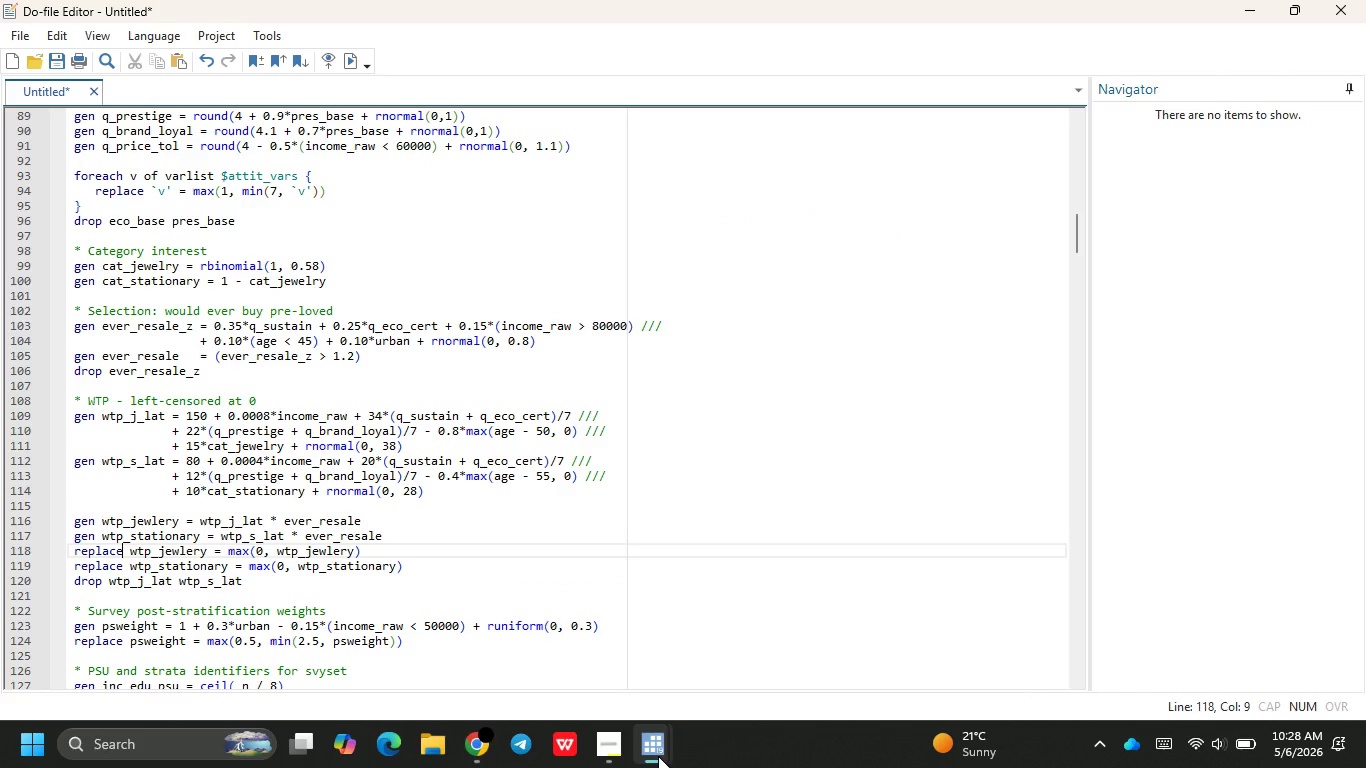 
left_click([564, 659])
 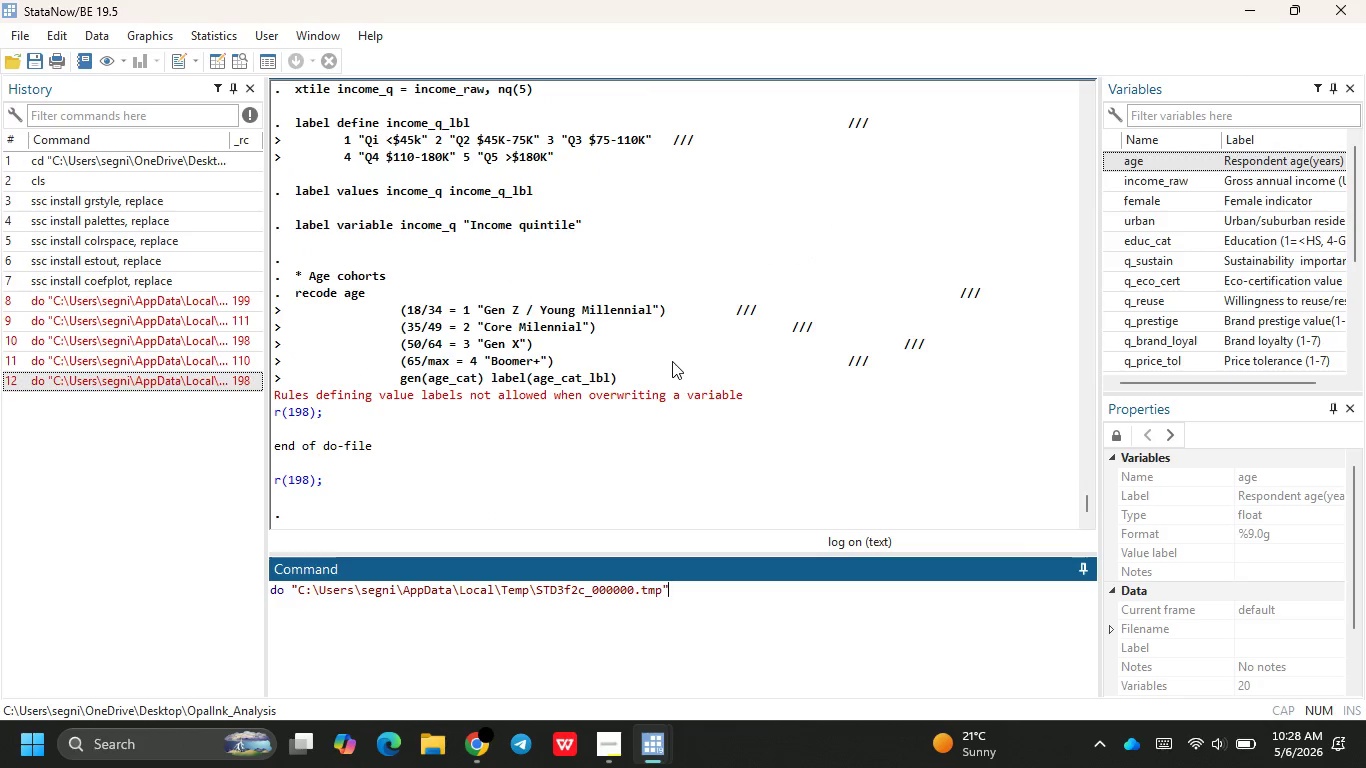 
wait(25.58)
 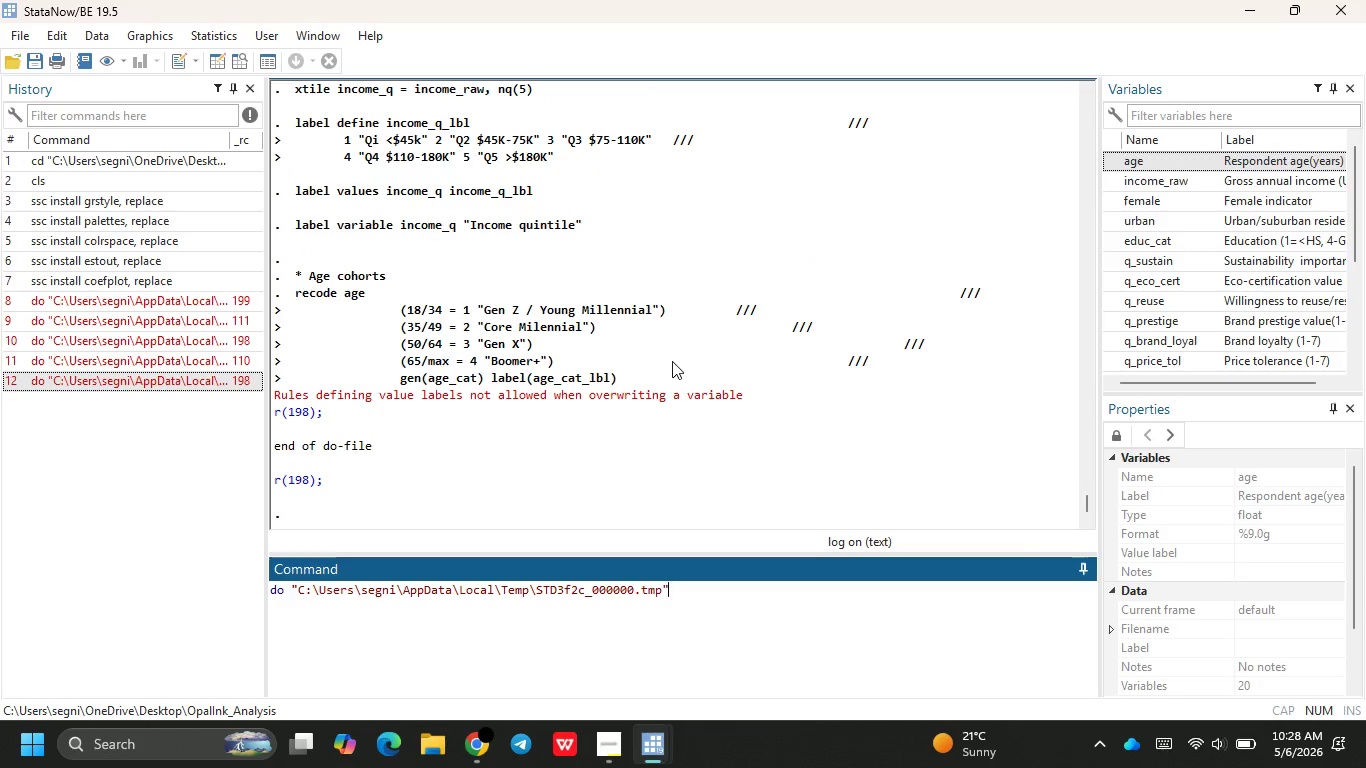 
scroll: coordinate [481, 424], scroll_direction: up, amount: 5.0
 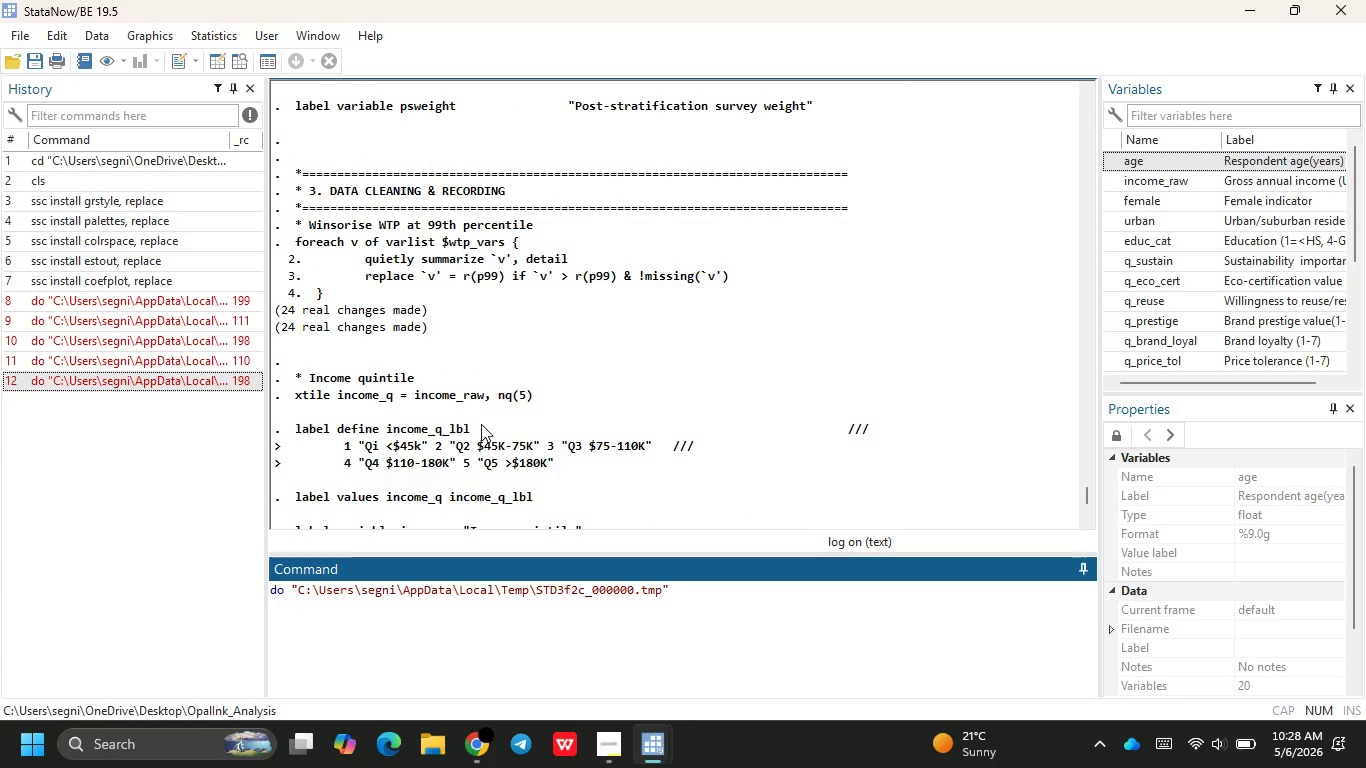 
scroll: coordinate [481, 424], scroll_direction: down, amount: 4.0
 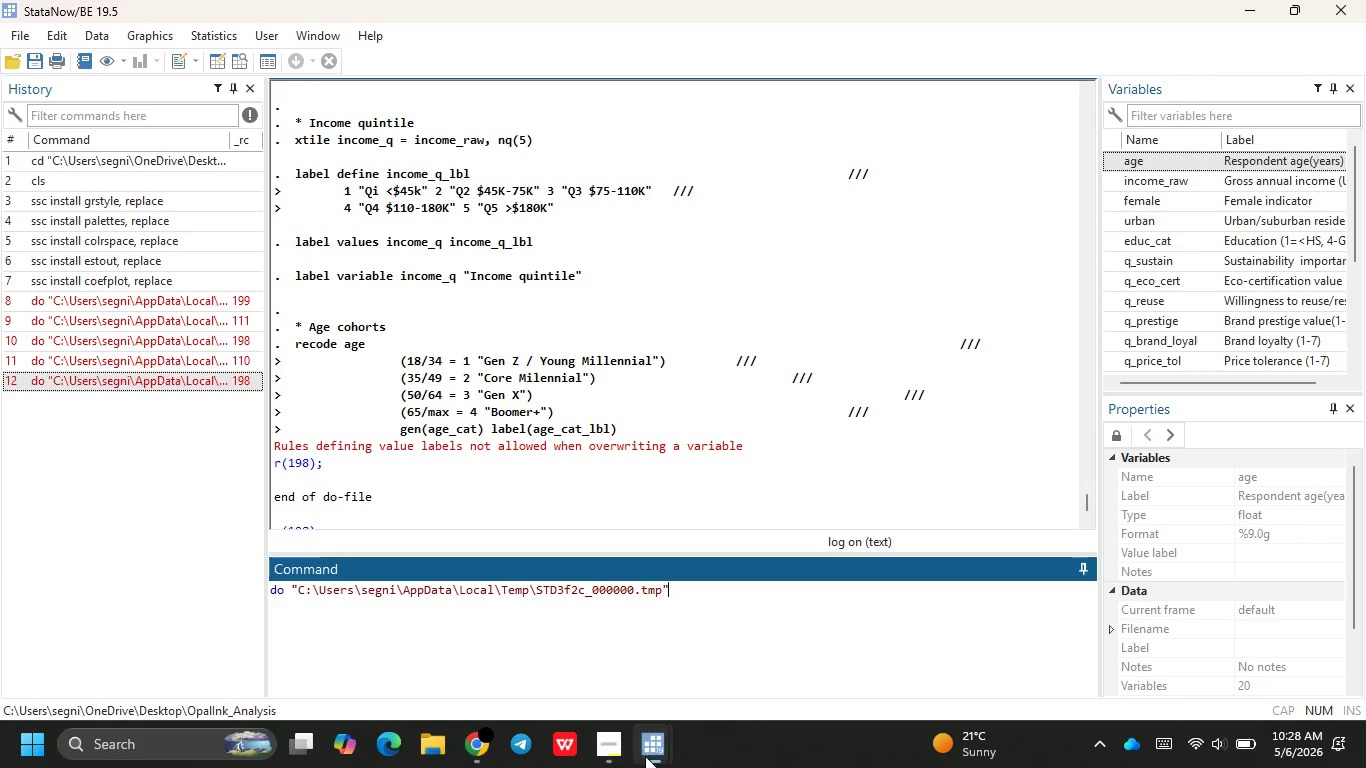 
left_click([667, 753])
 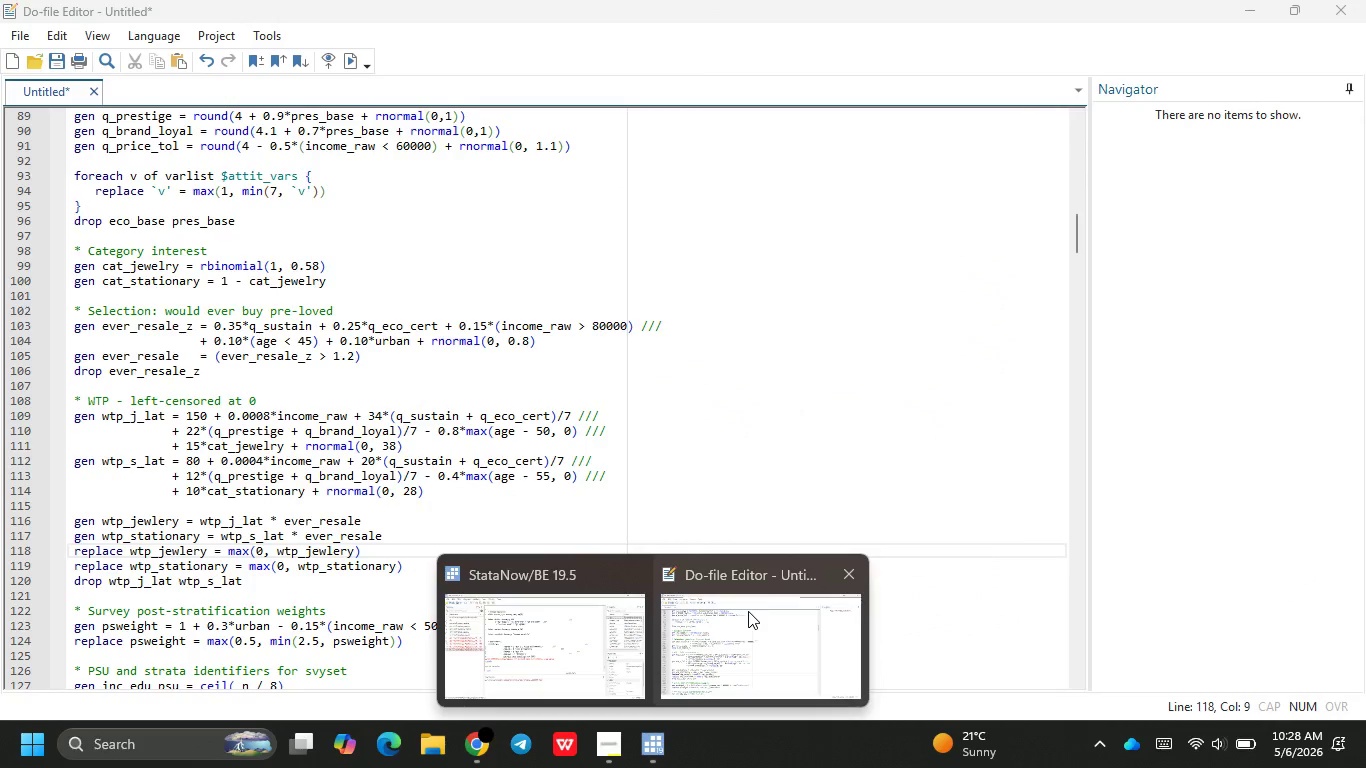 
left_click([748, 611])
 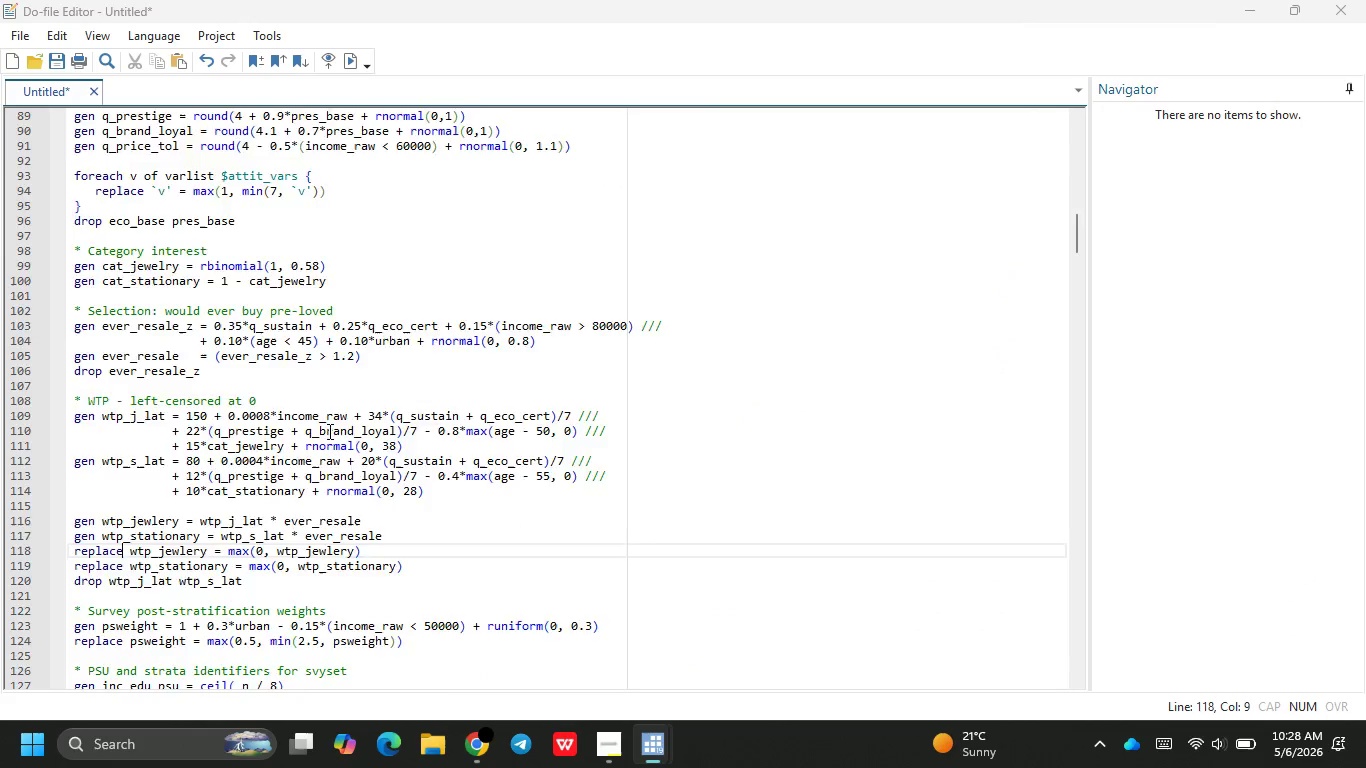 
scroll: coordinate [351, 461], scroll_direction: down, amount: 21.0
 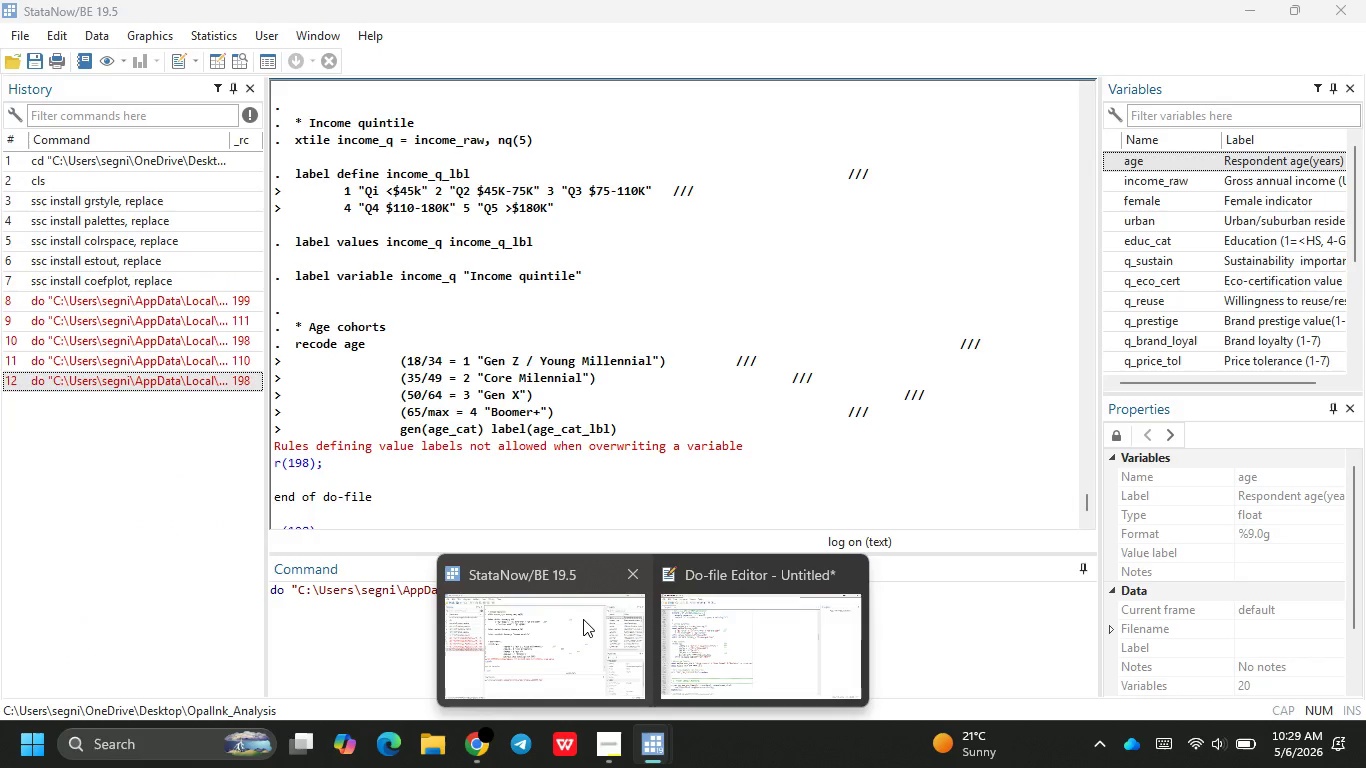 
wait(11.54)
 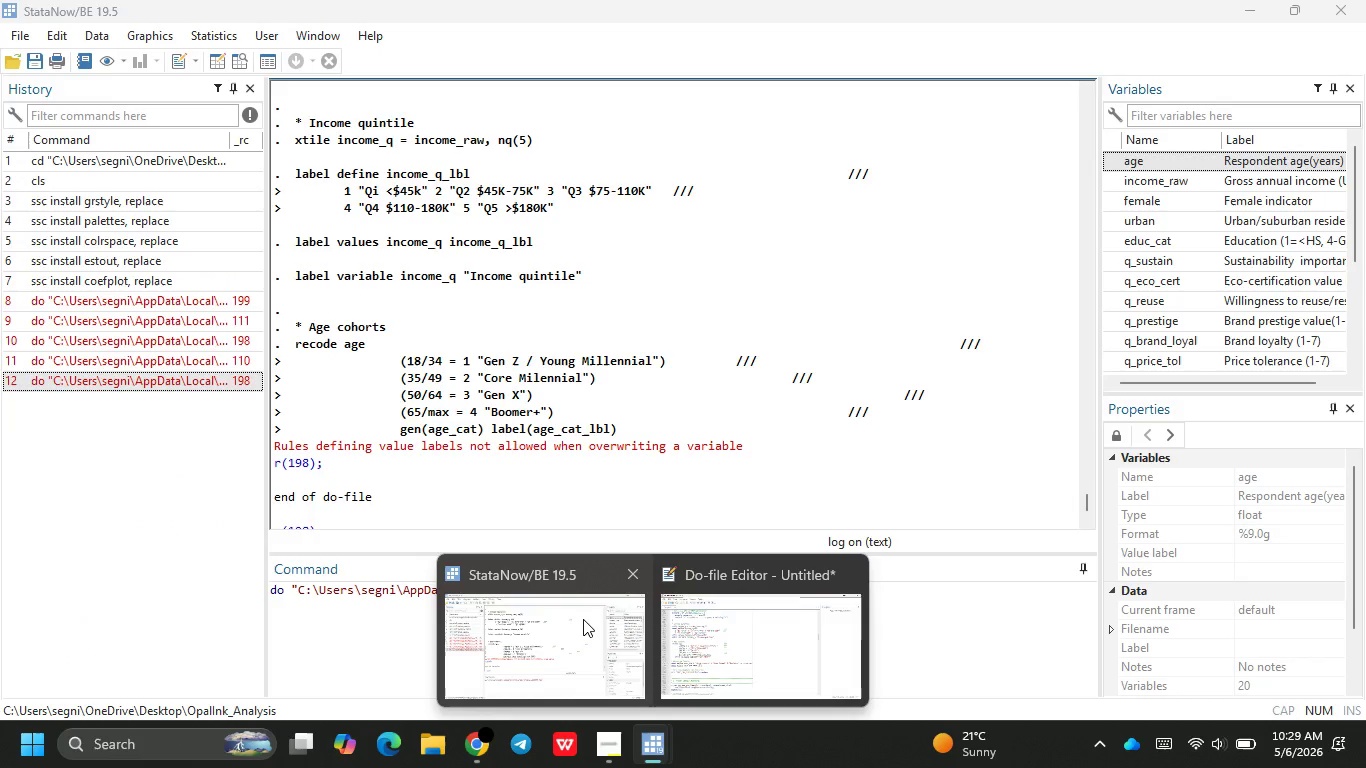 
left_click([678, 627])
 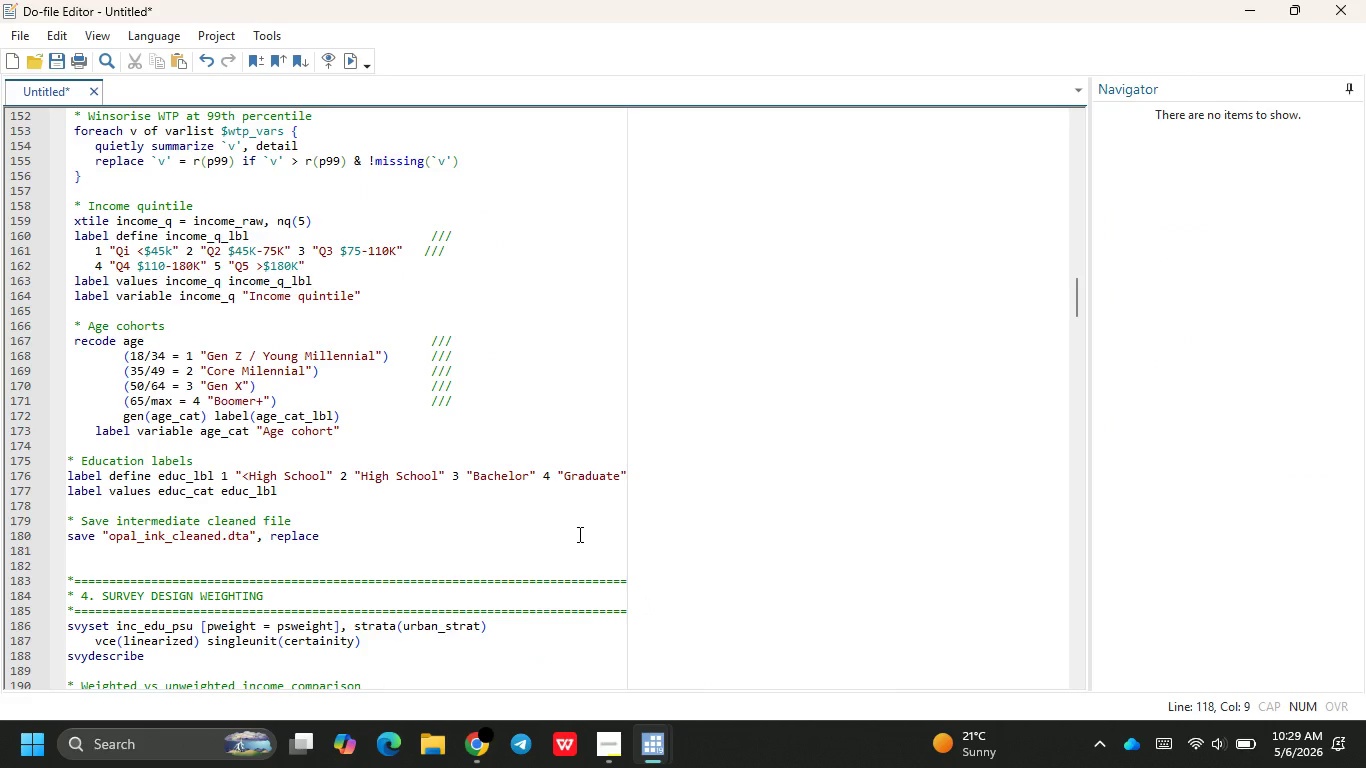 
wait(14.14)
 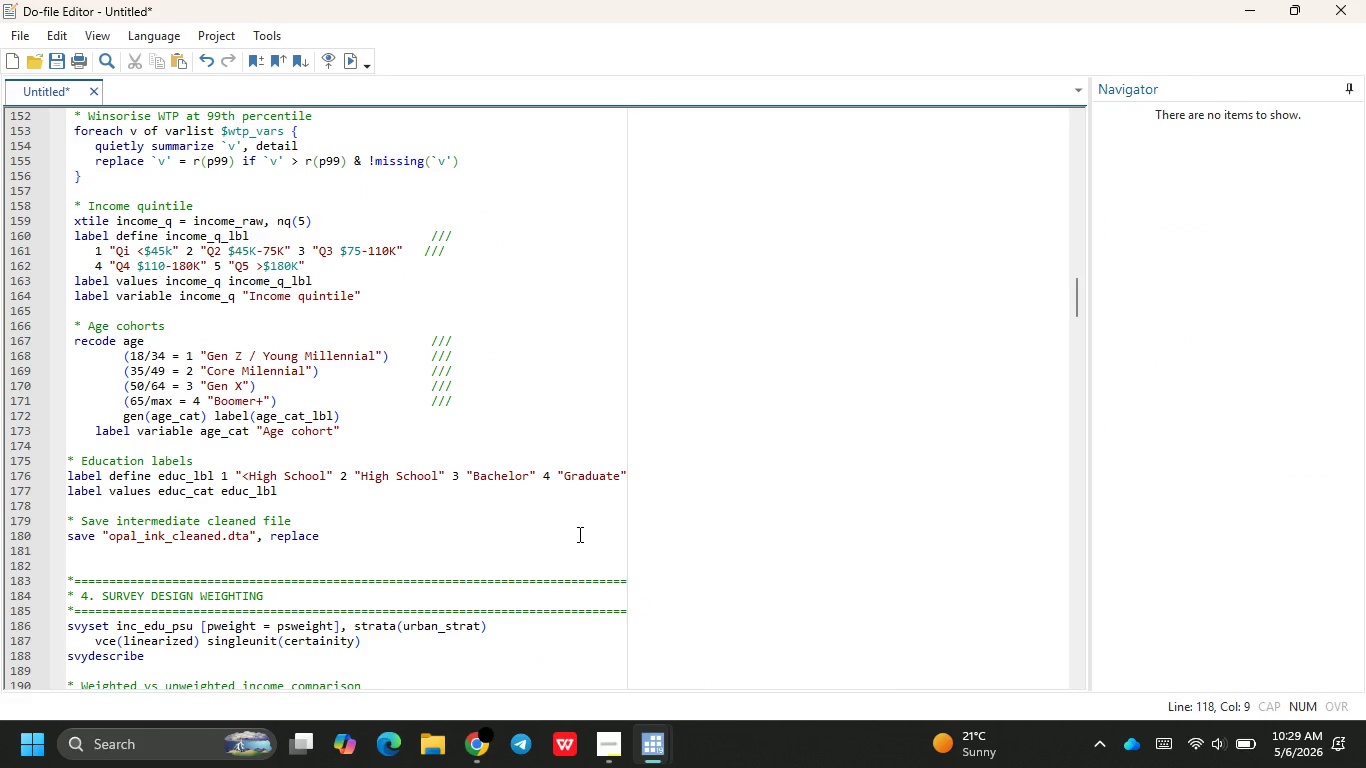 
scroll: coordinate [133, 513], scroll_direction: up, amount: 2.0
 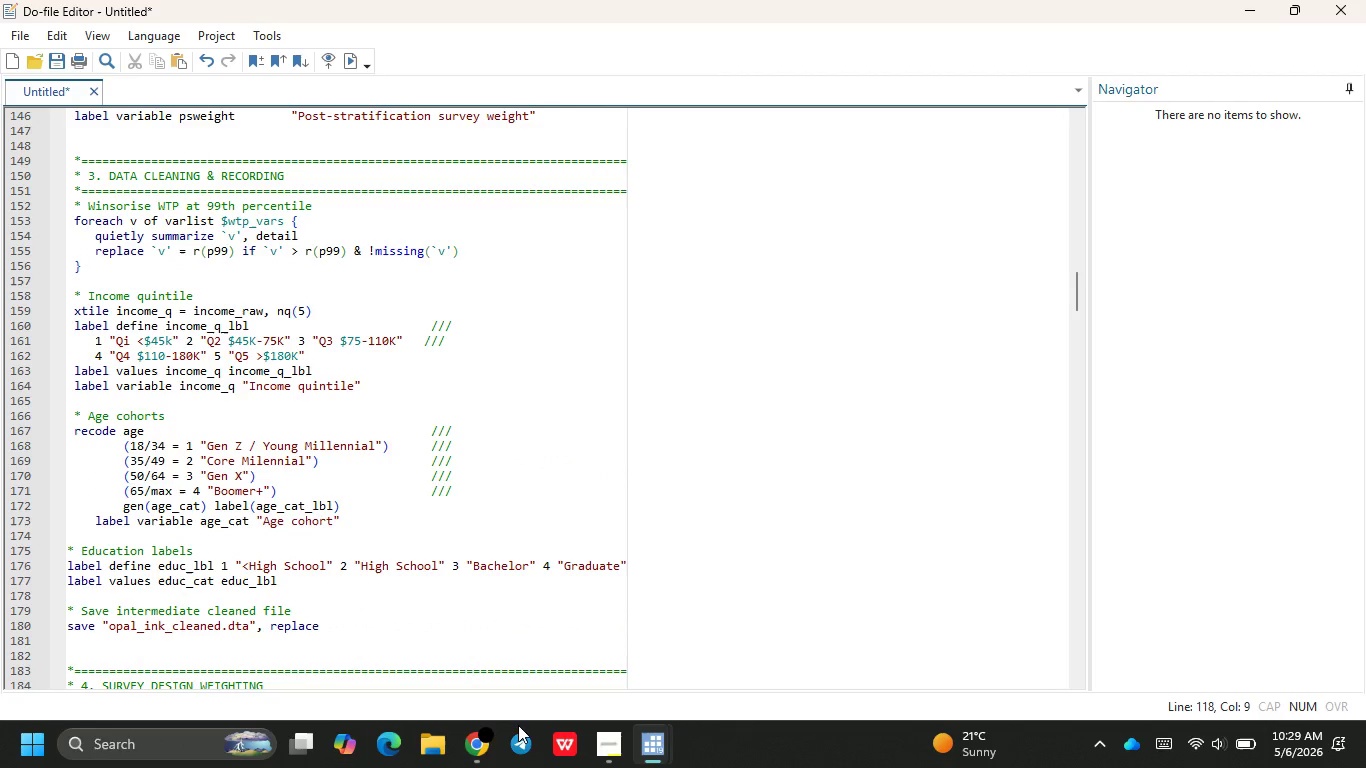 
wait(6.97)
 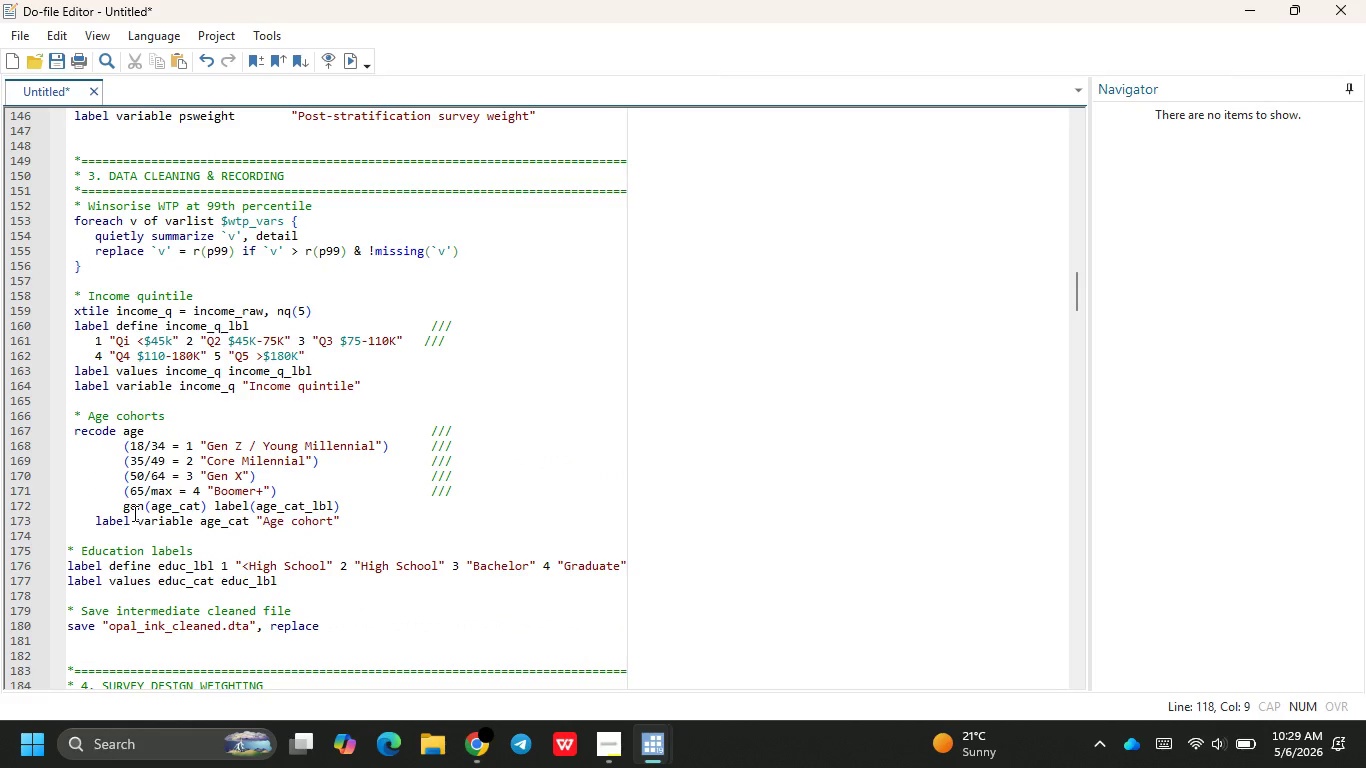 
left_click([491, 597])
 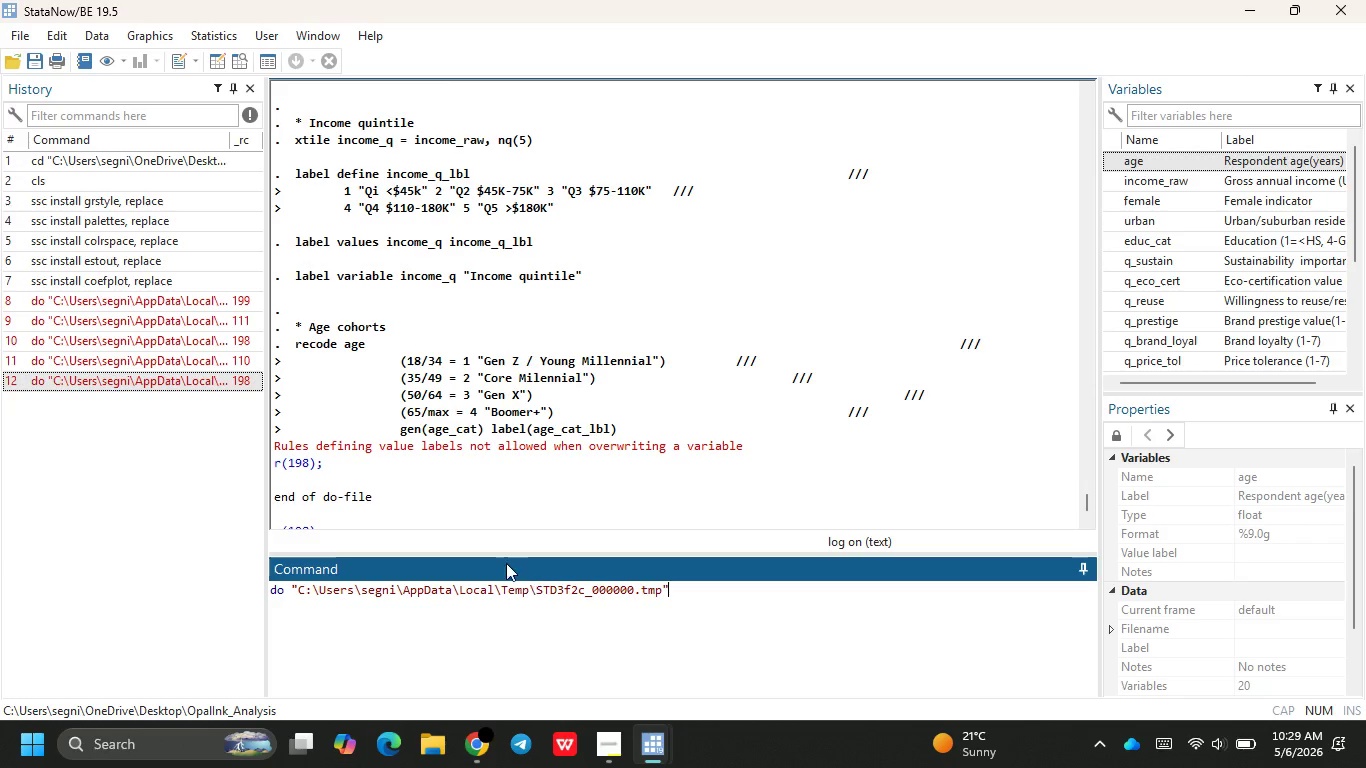 
scroll: coordinate [461, 514], scroll_direction: down, amount: 9.0
 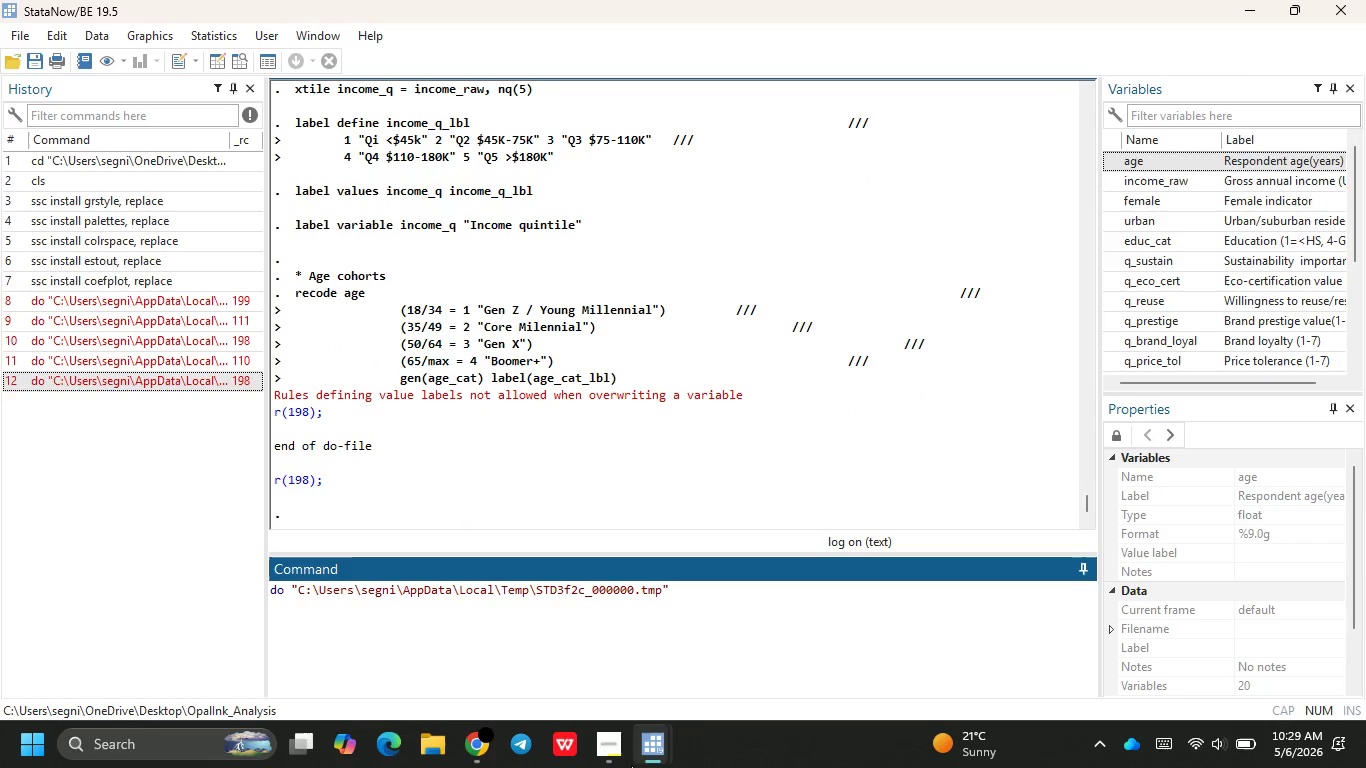 
wait(6.32)
 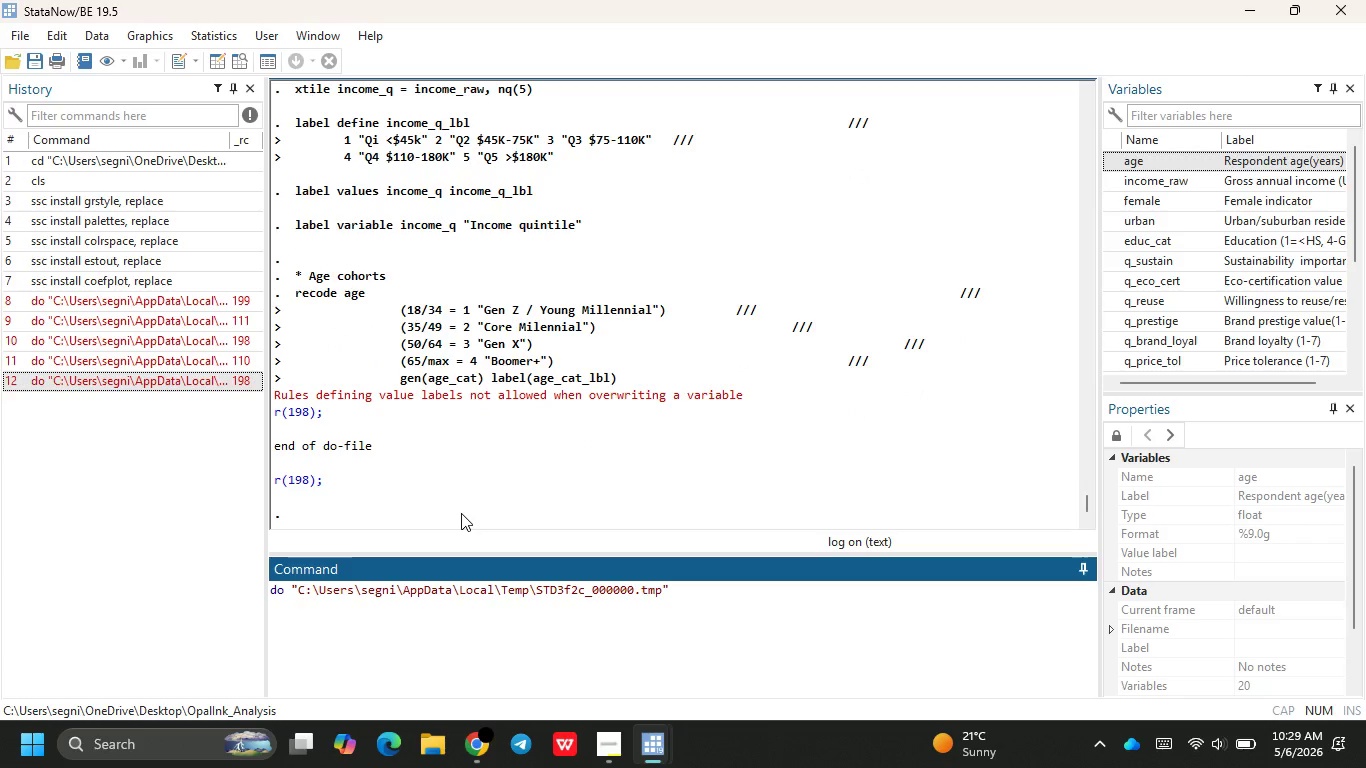 
left_click([742, 646])
 